 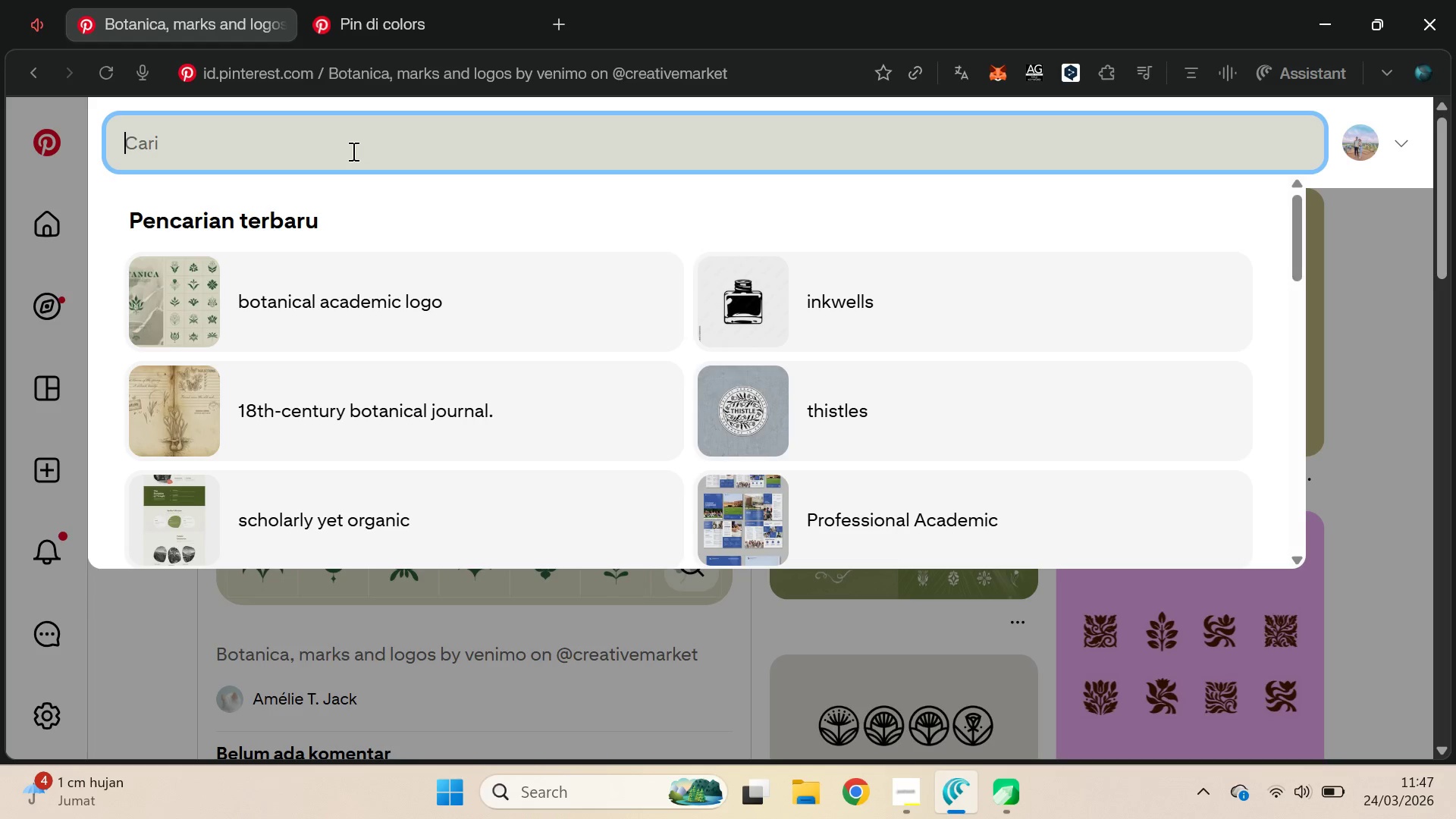 
scroll: coordinate [479, 329], scroll_direction: down, amount: 2.0
 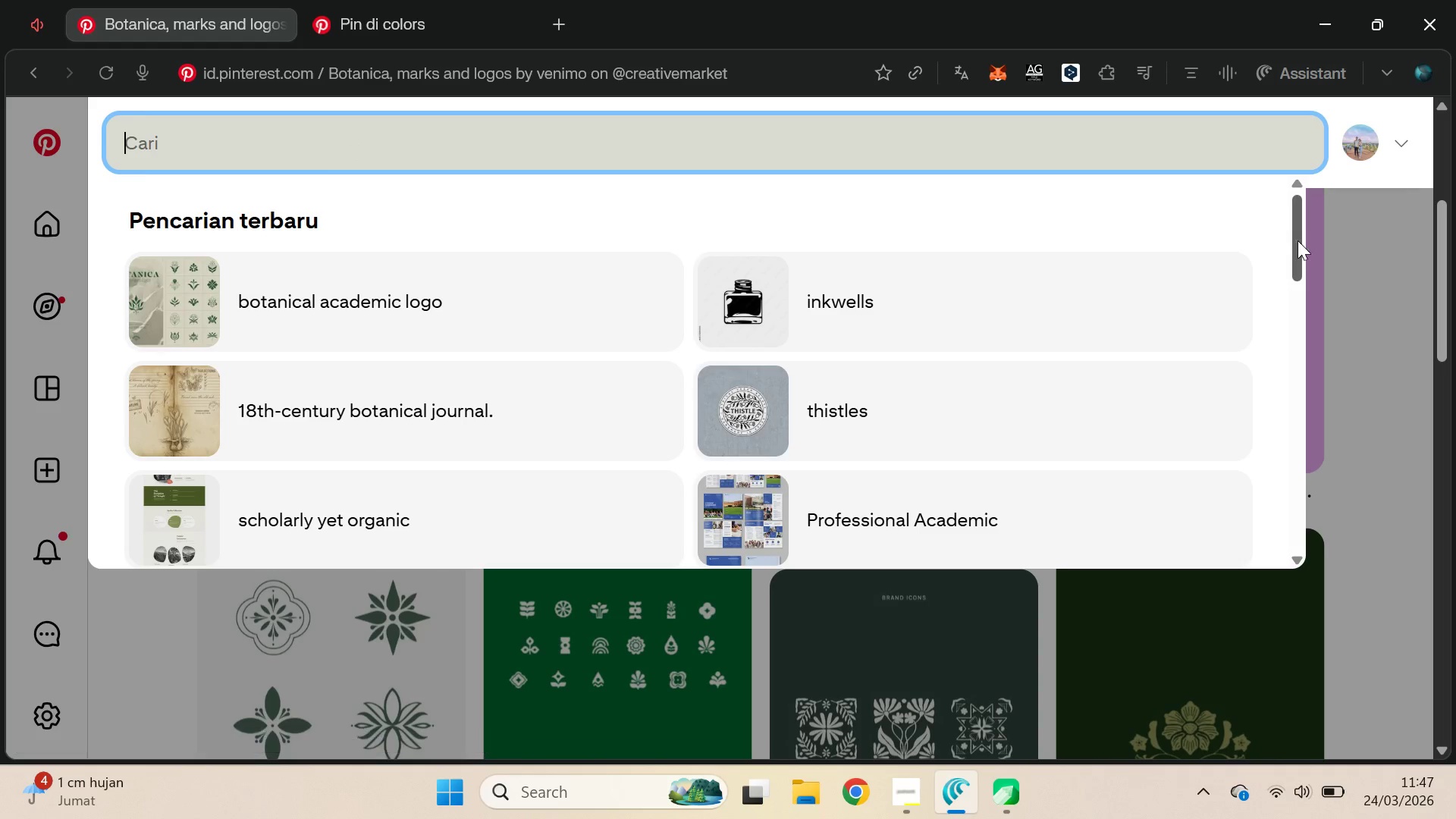 
left_click_drag(start_coordinate=[1298, 240], to_coordinate=[1310, 229])
 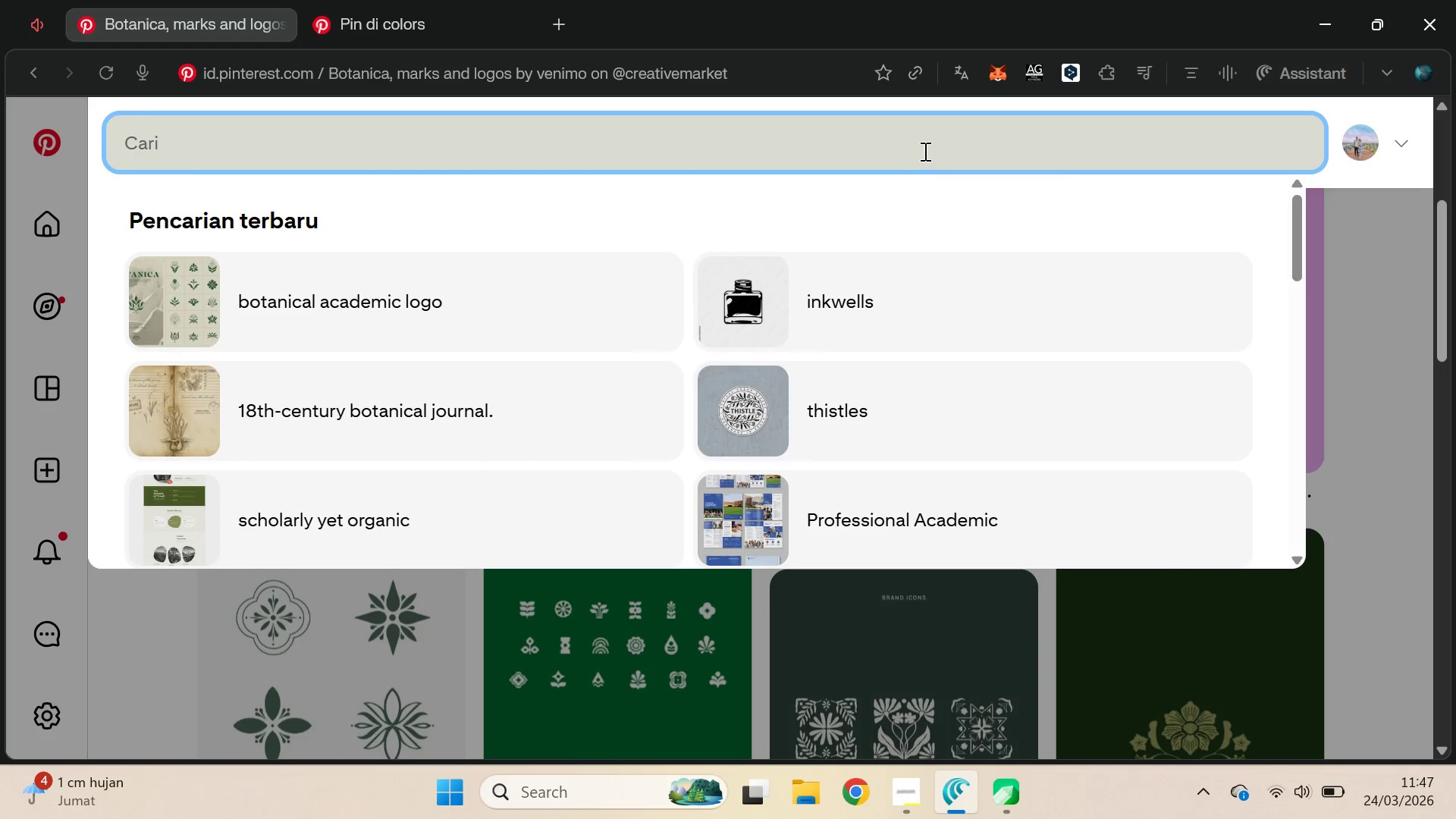 
left_click([924, 151])
 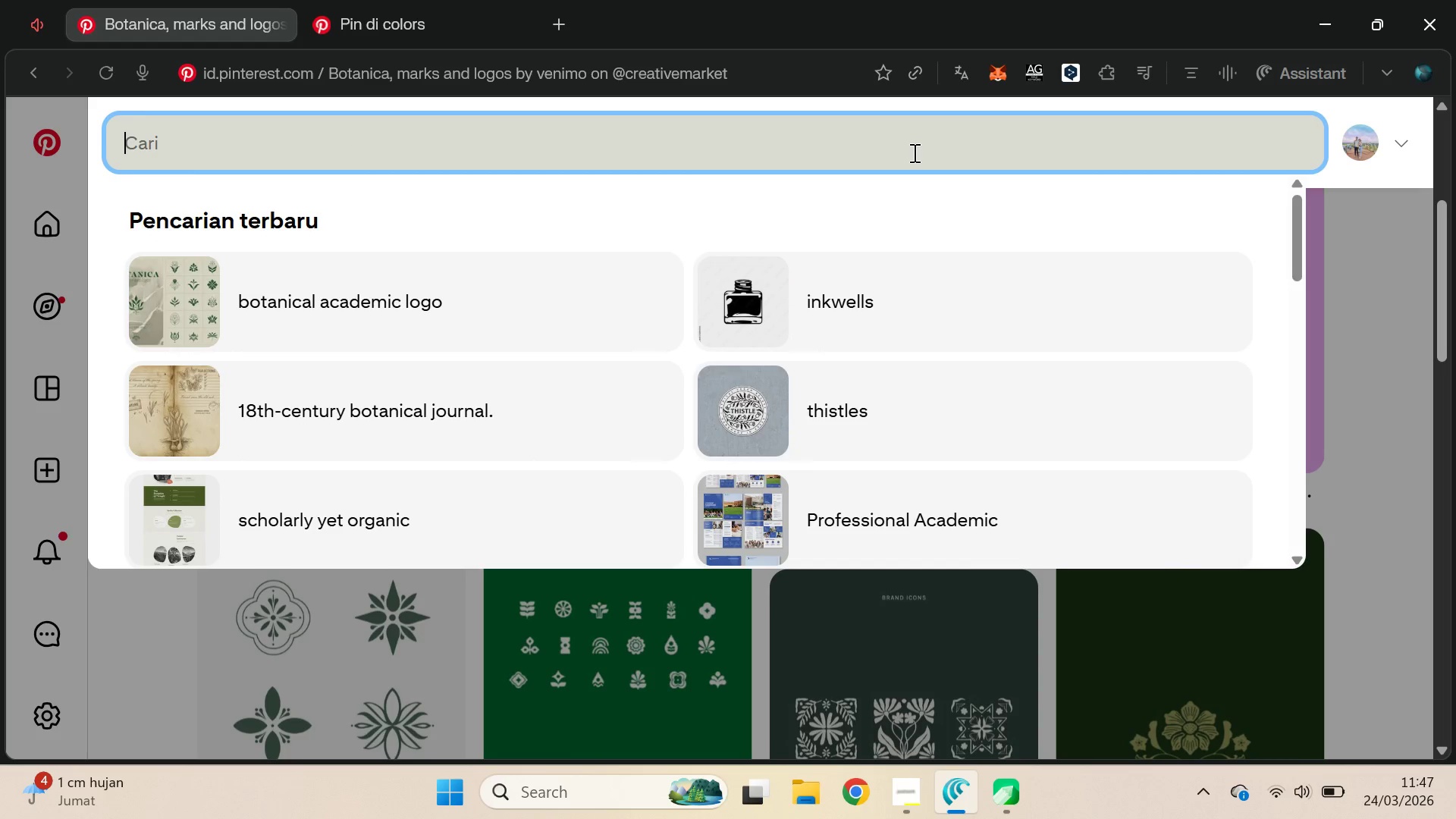 
type(18 th cen)
 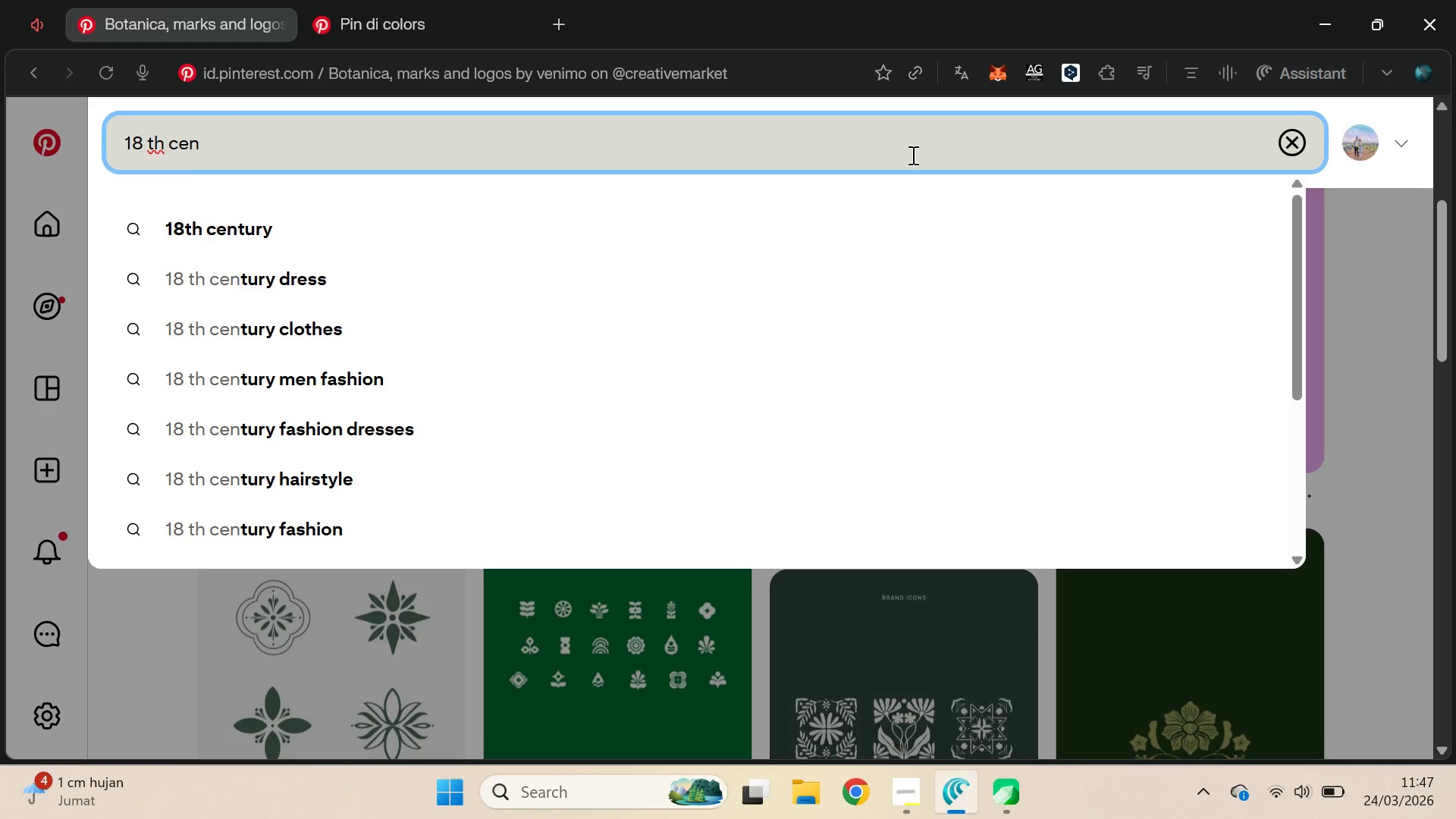 
key(ArrowUp)
 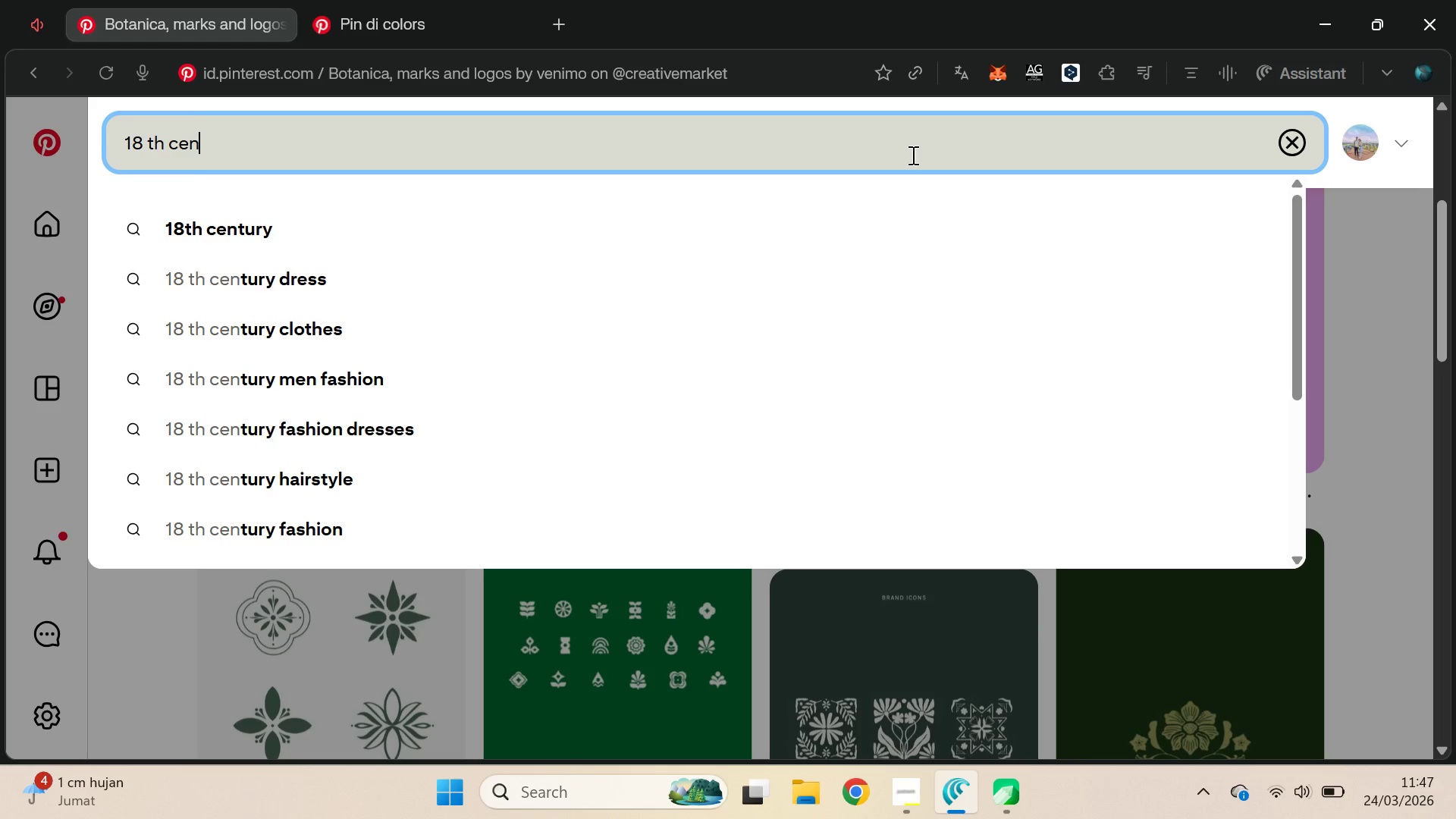 
key(ArrowDown)
 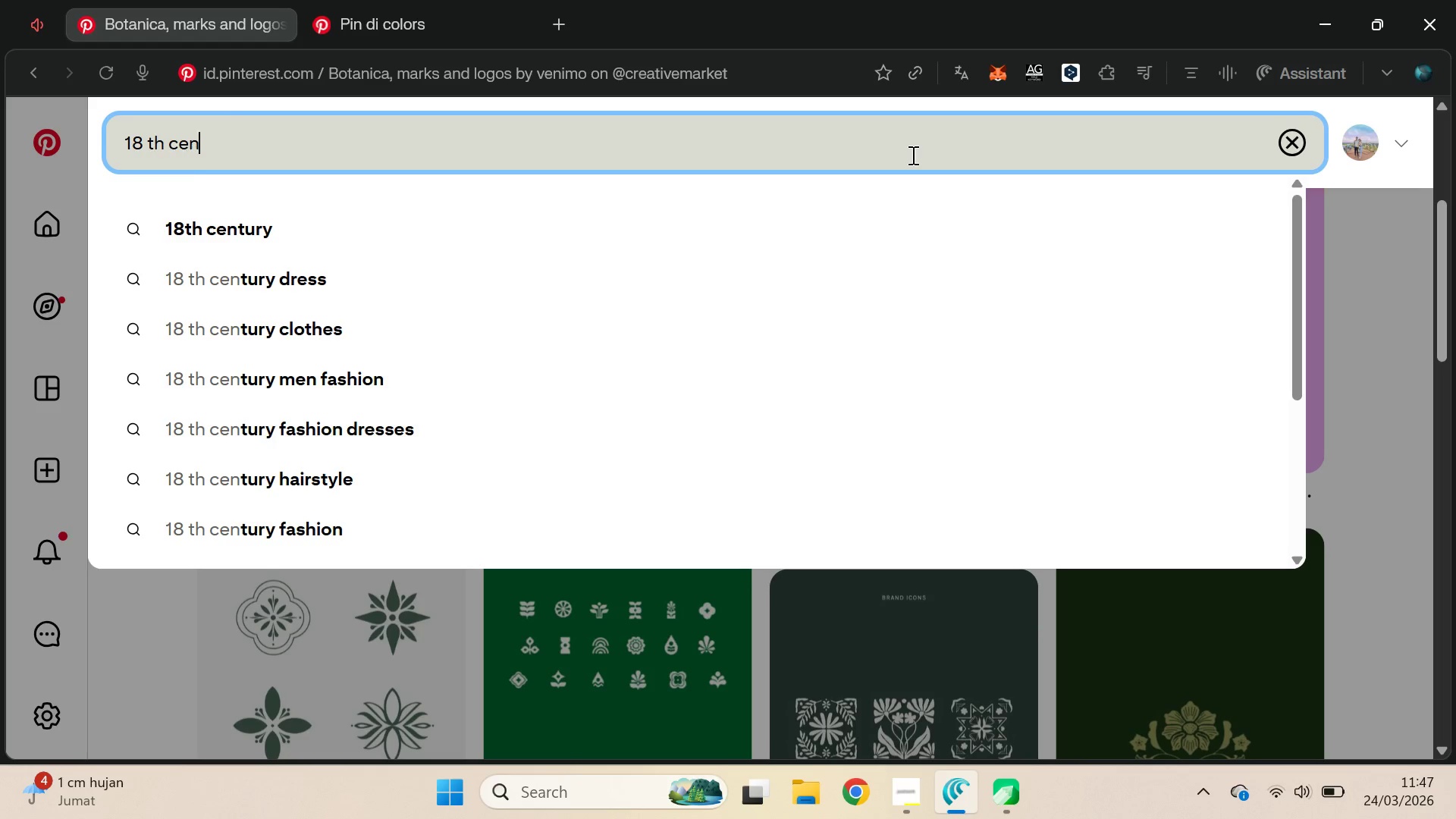 
key(ArrowDown)
 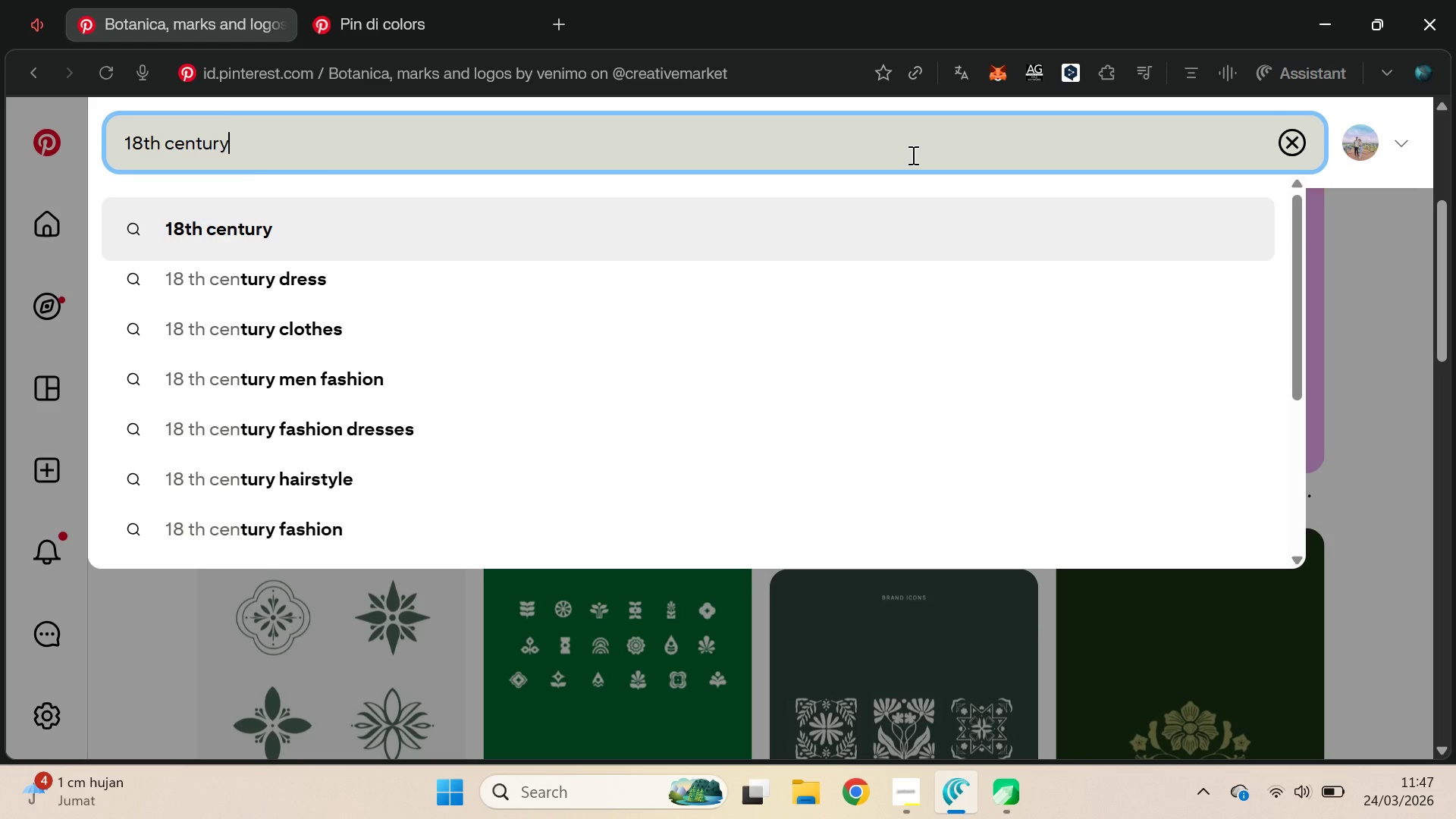 
type( logo)
 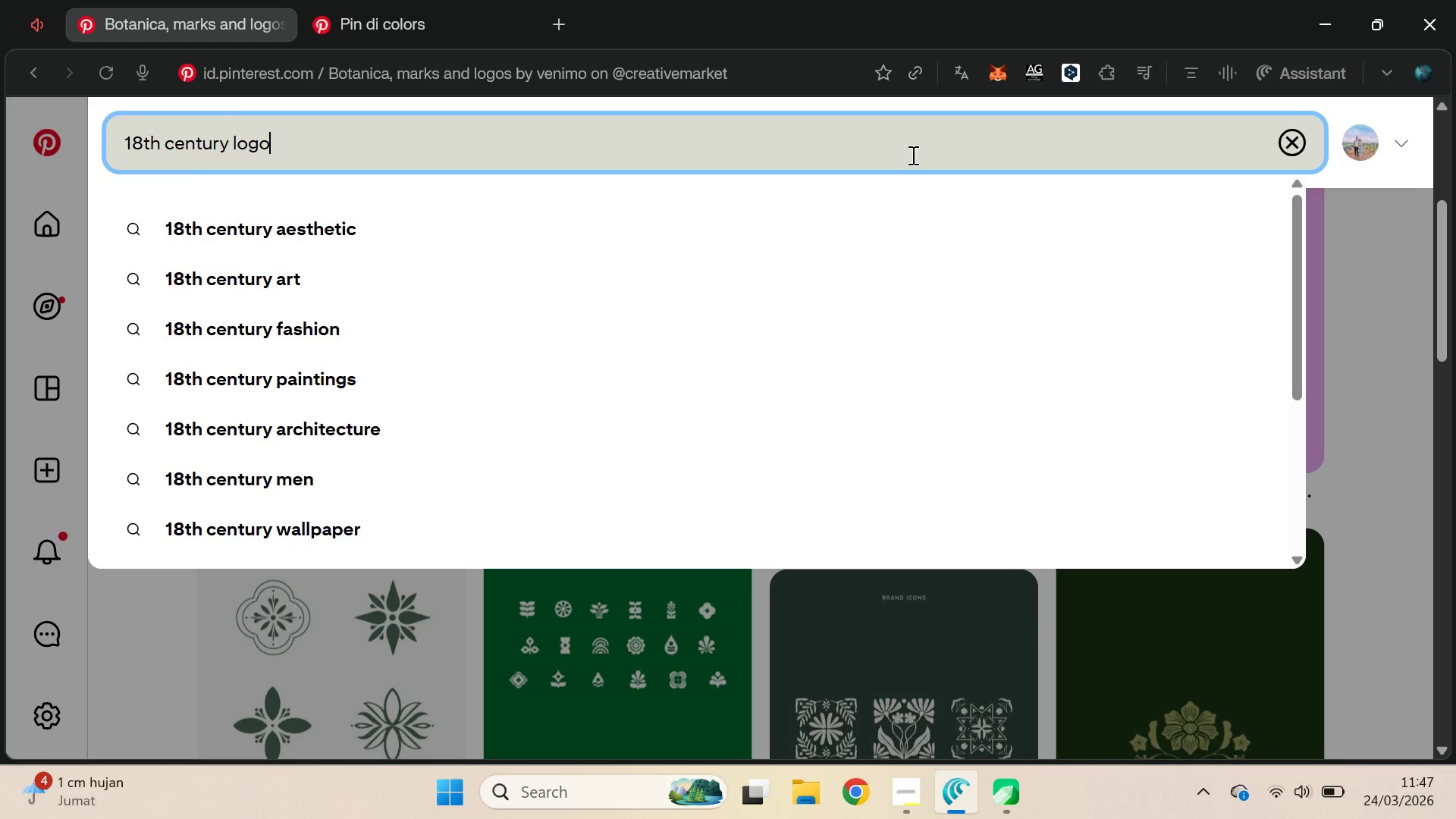 
key(Enter)
 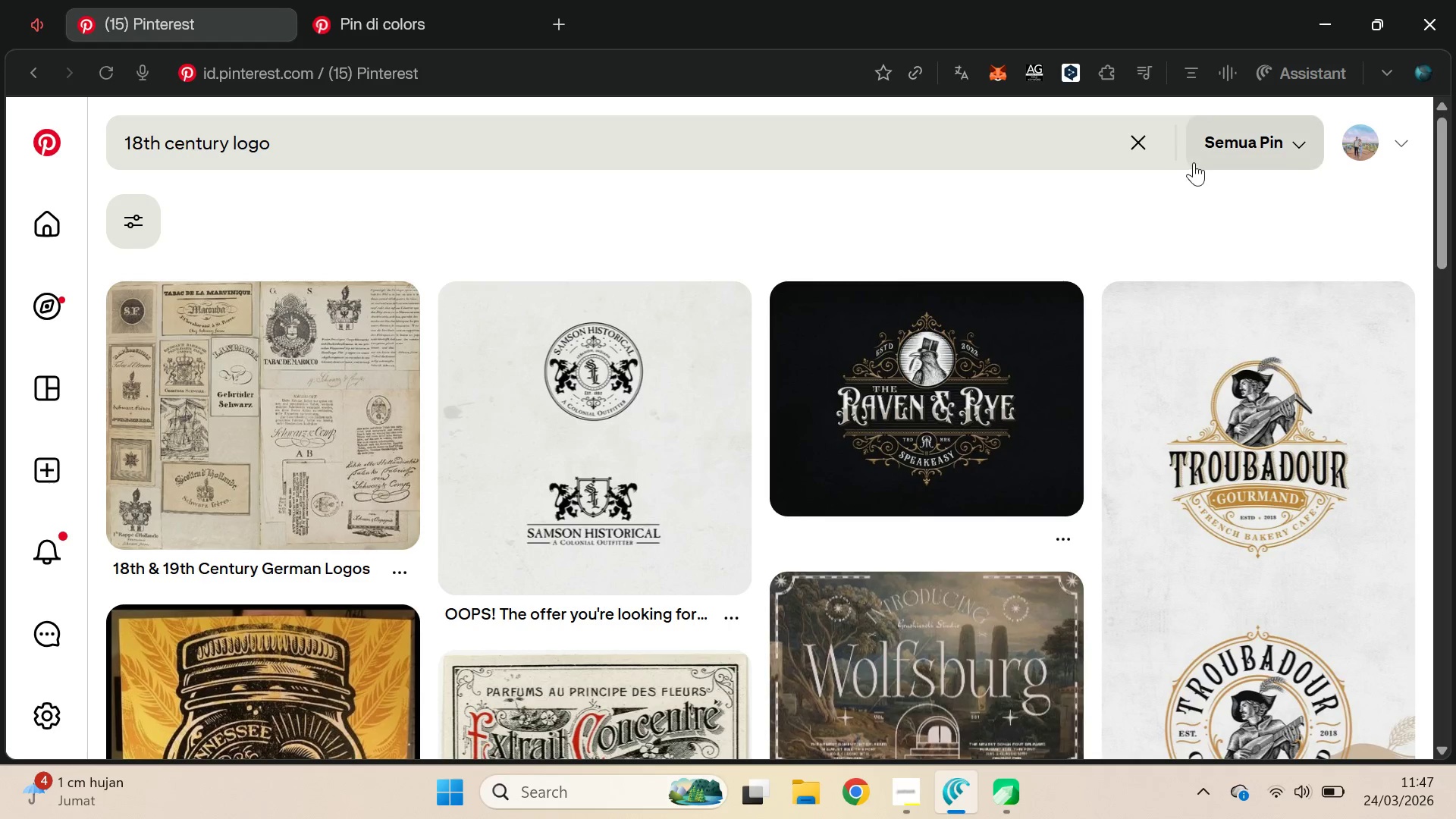 
left_click_drag(start_coordinate=[1445, 190], to_coordinate=[1455, 428])
 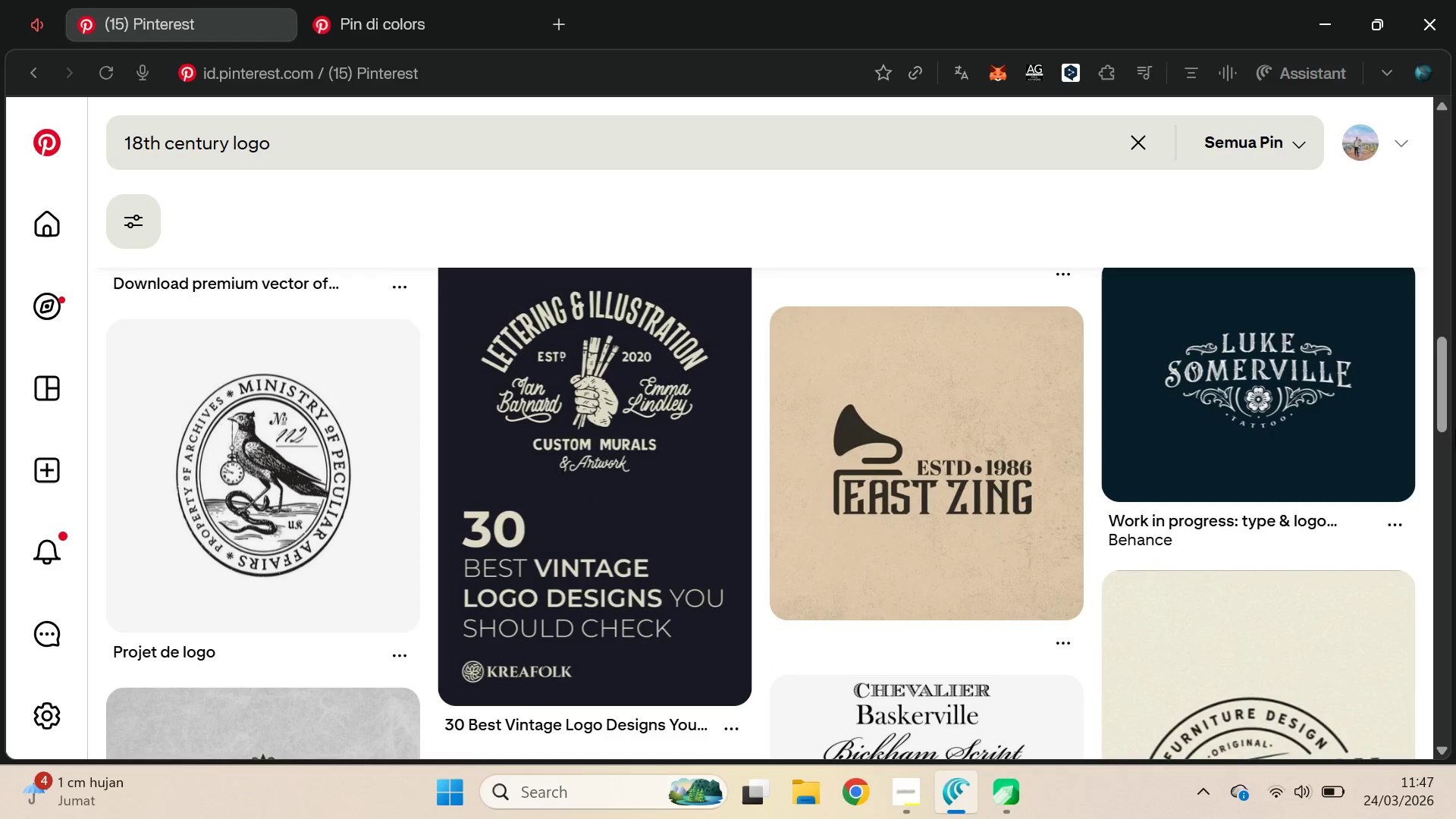 
left_click_drag(start_coordinate=[1455, 431], to_coordinate=[1453, 456])
 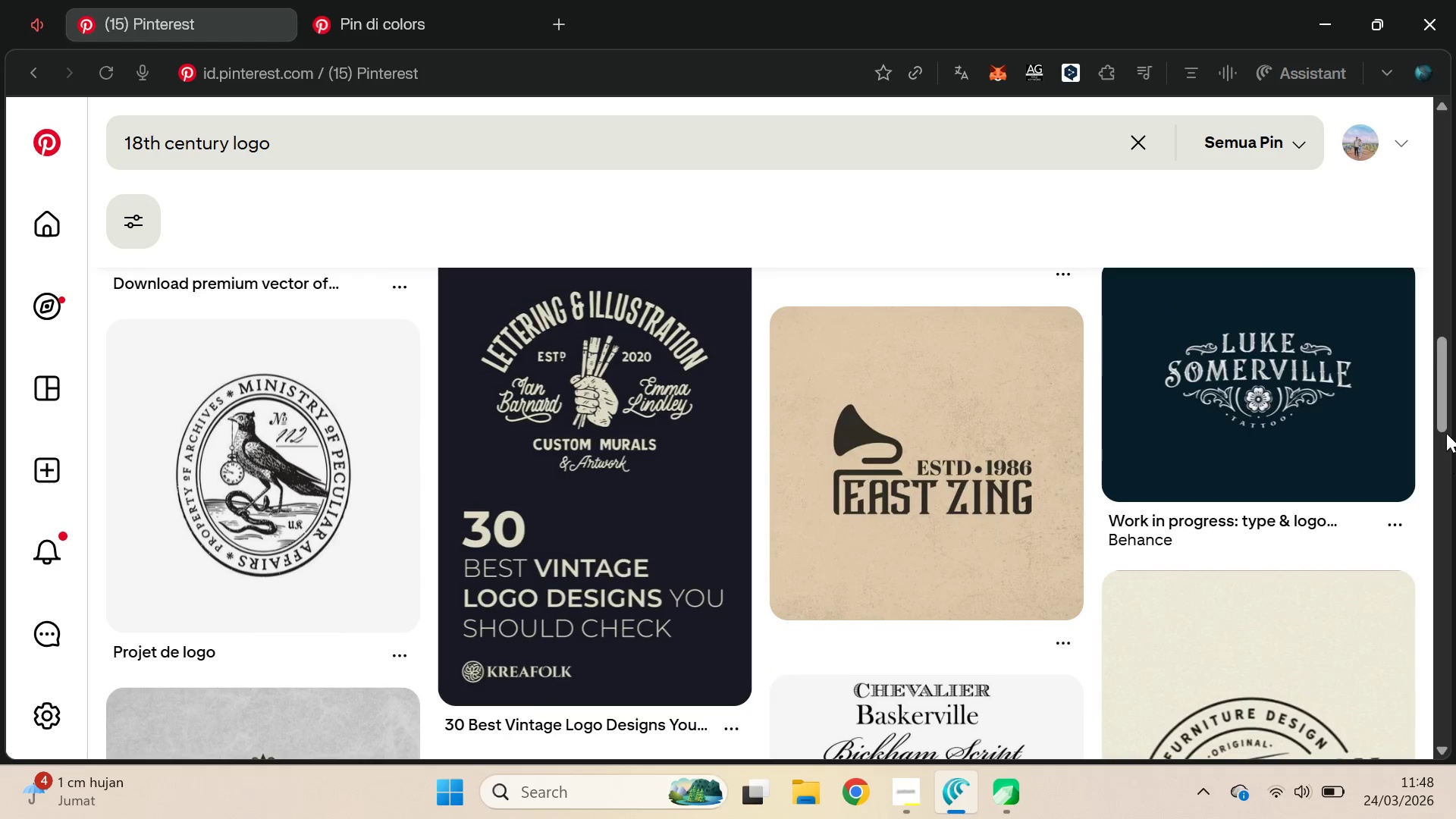 
left_click_drag(start_coordinate=[1451, 456], to_coordinate=[1447, 448])
 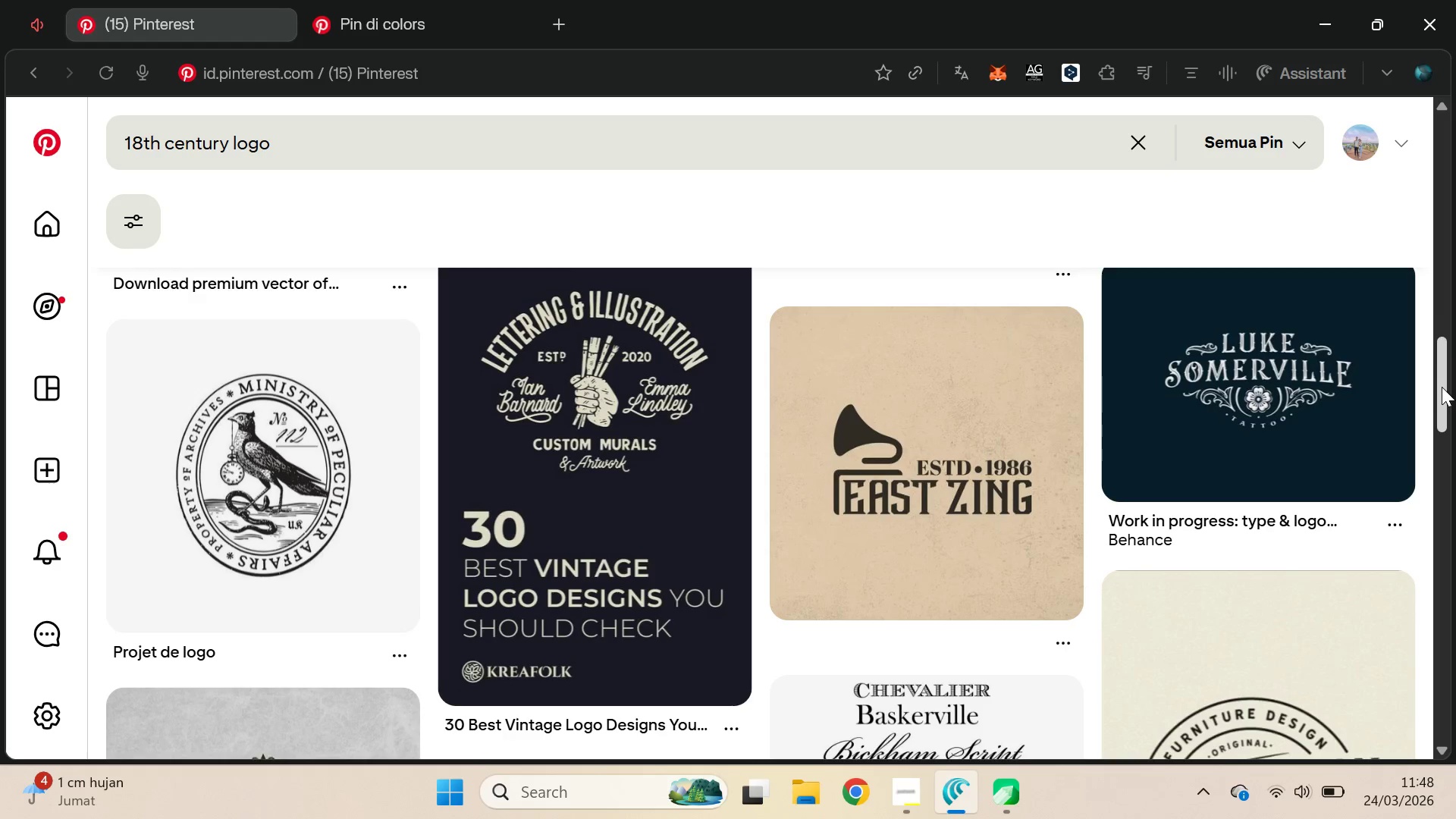 
left_click_drag(start_coordinate=[1442, 386], to_coordinate=[1455, 534])
 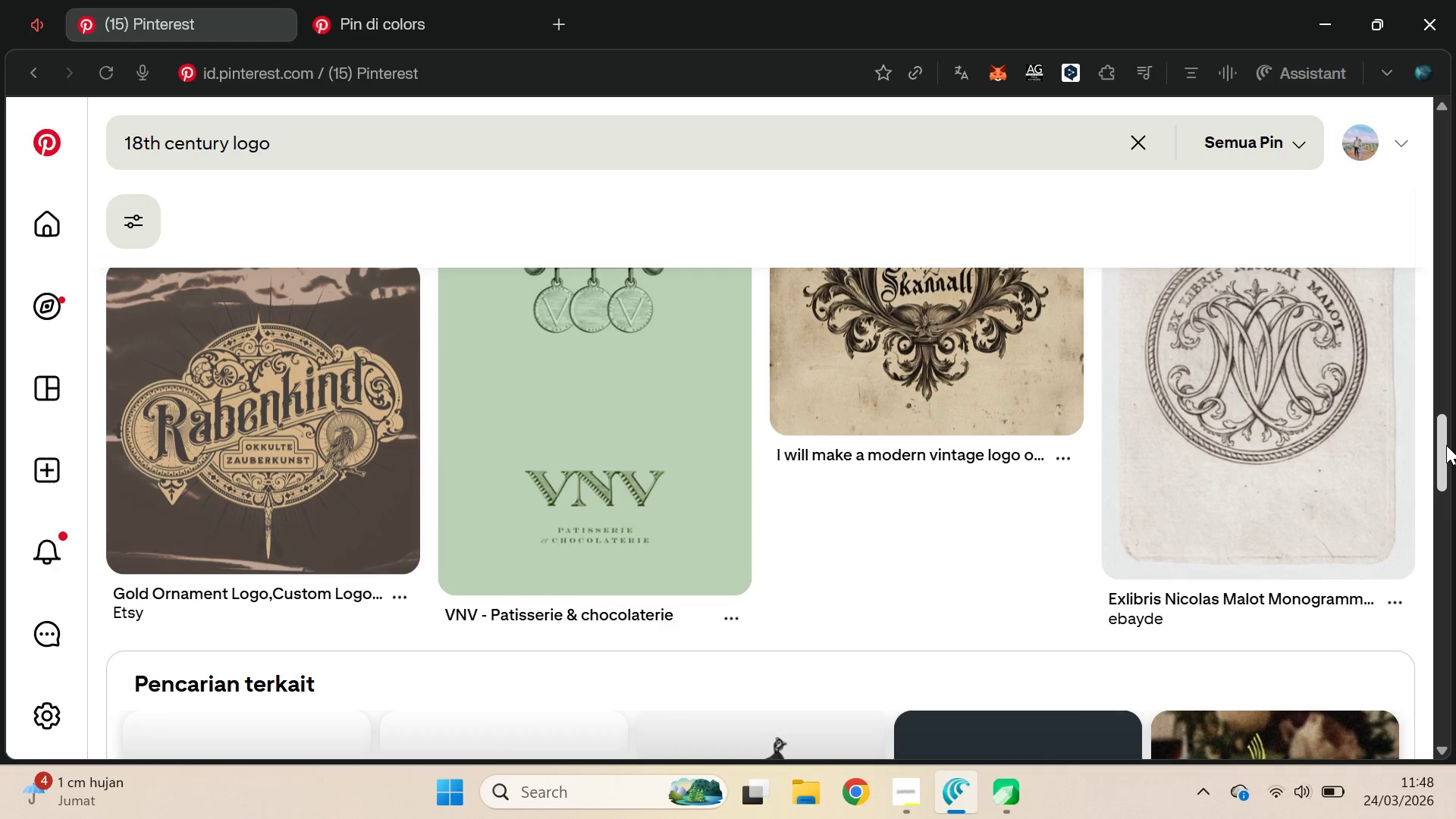 
left_click_drag(start_coordinate=[1446, 445], to_coordinate=[1455, 661])
 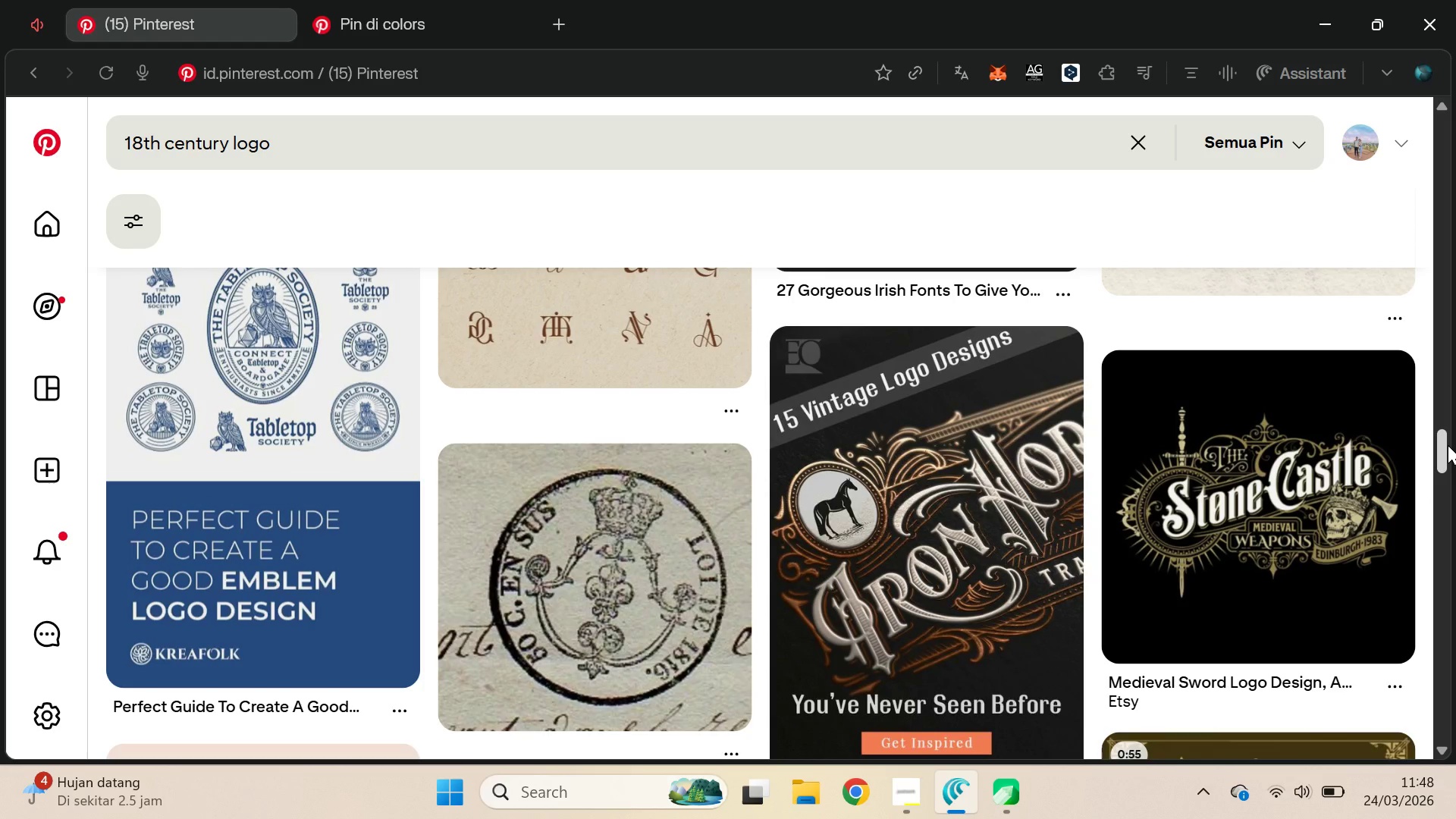 
left_click_drag(start_coordinate=[1440, 438], to_coordinate=[1447, 478])
 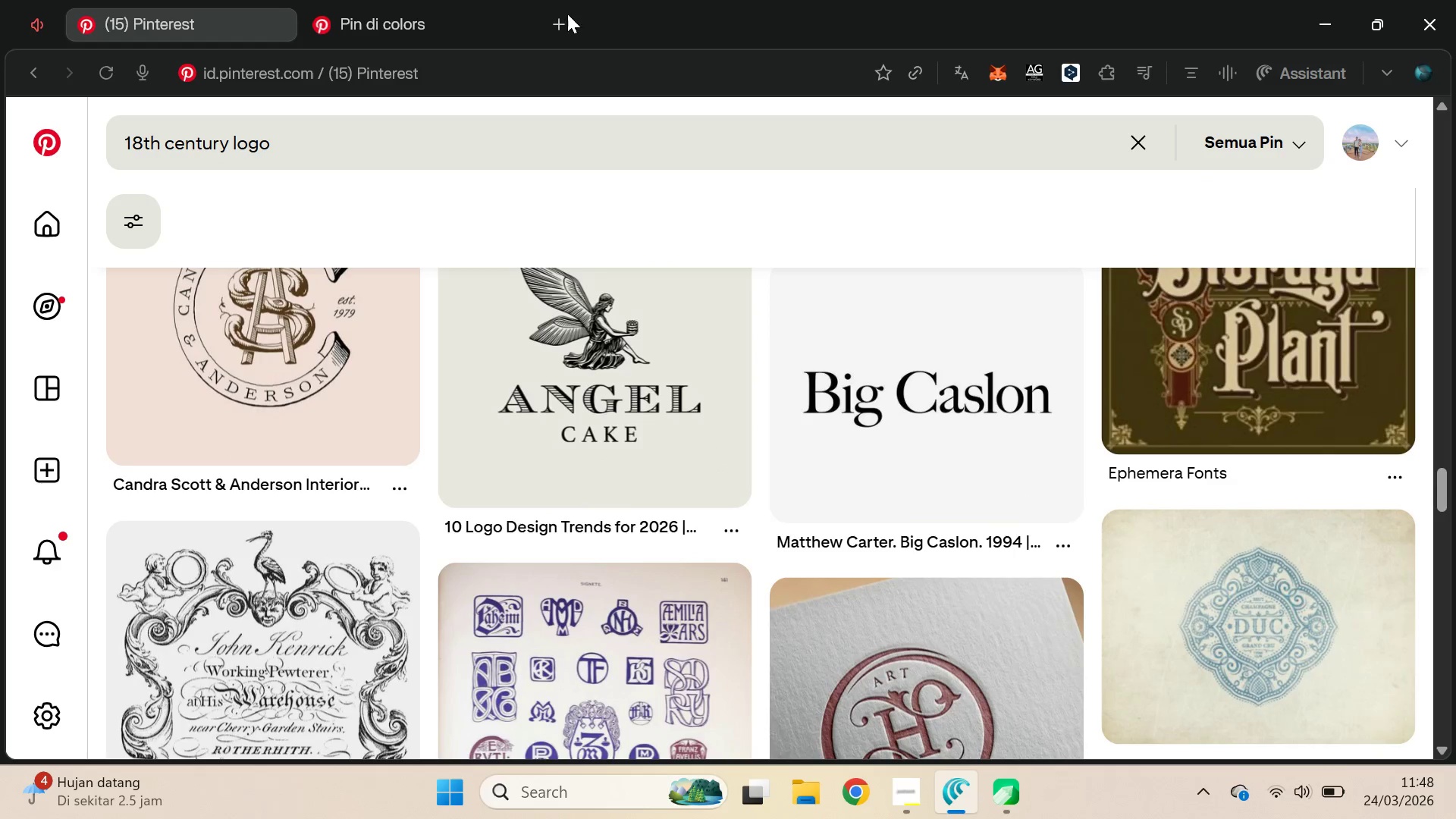 
left_click([570, 19])
 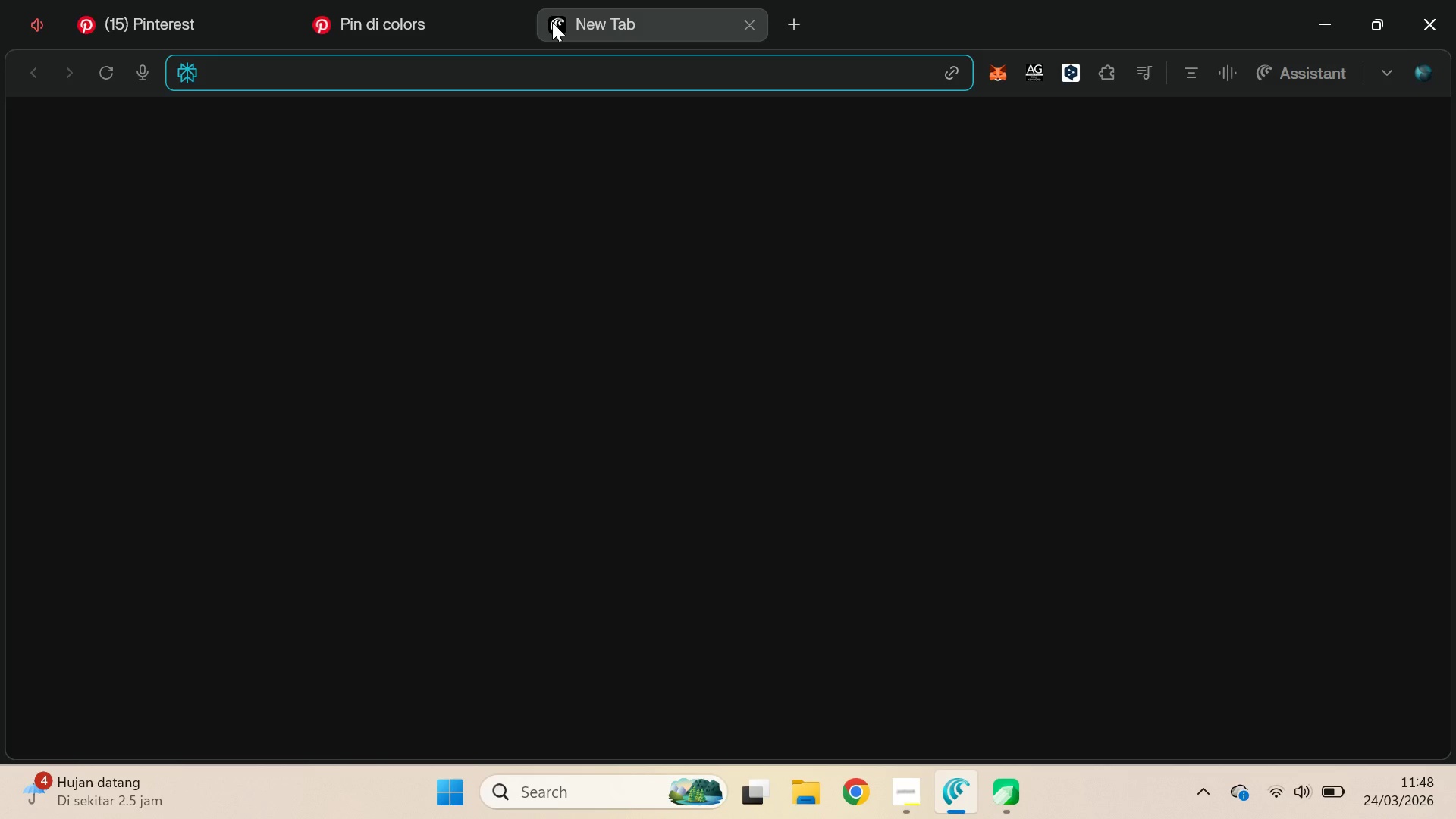 
type(crea)
 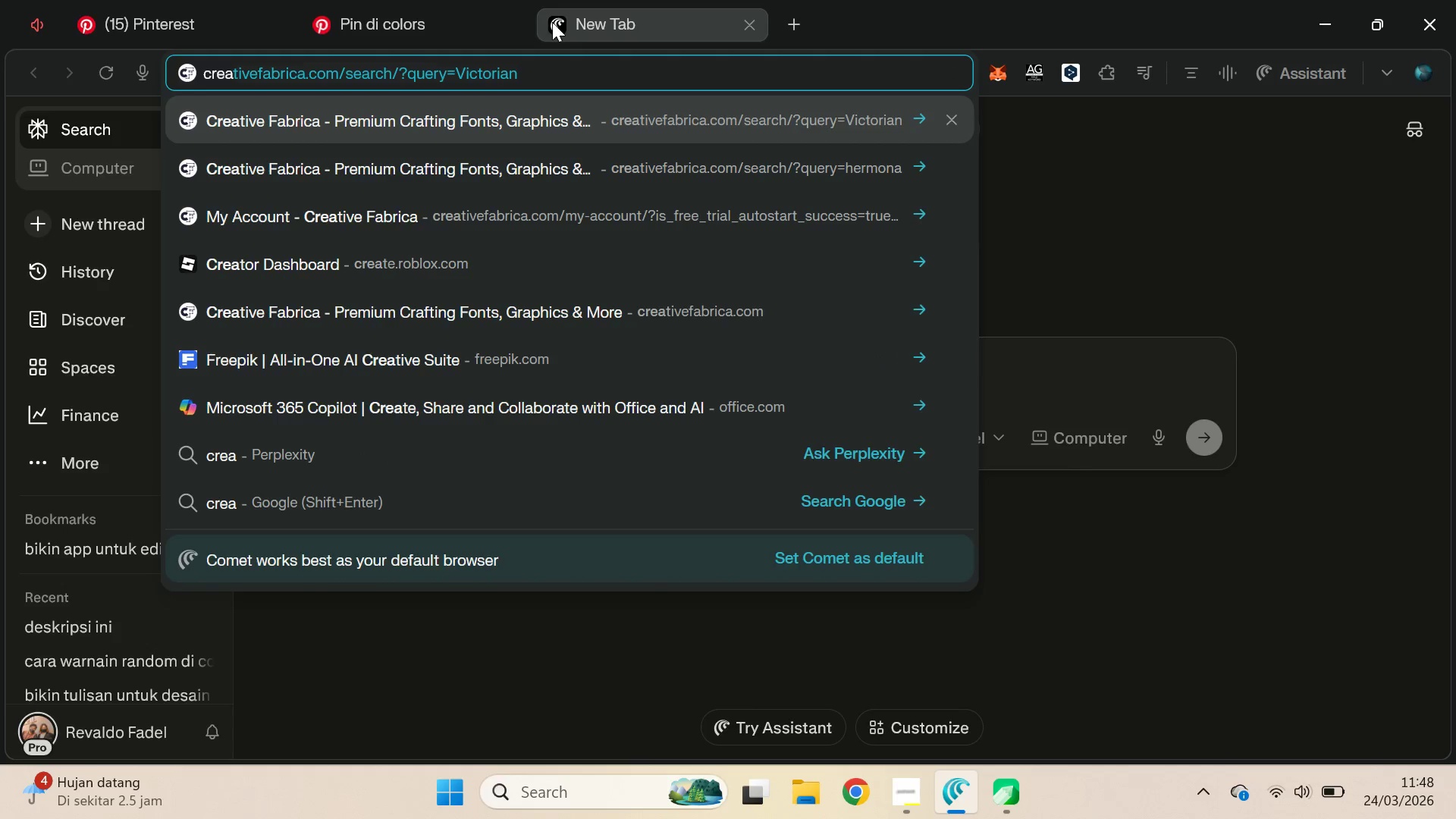 
key(Enter)
 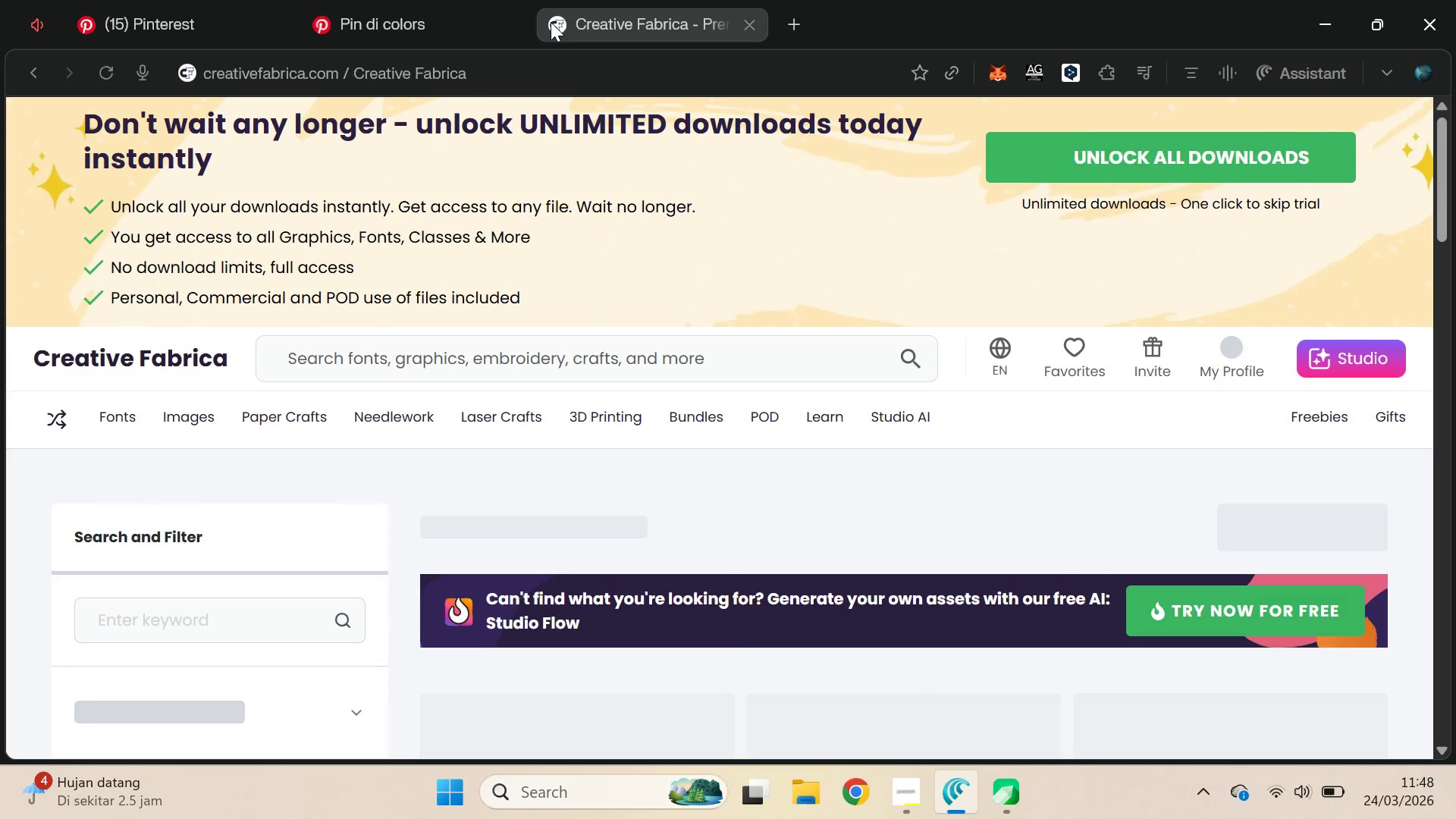 
left_click([679, 362])
 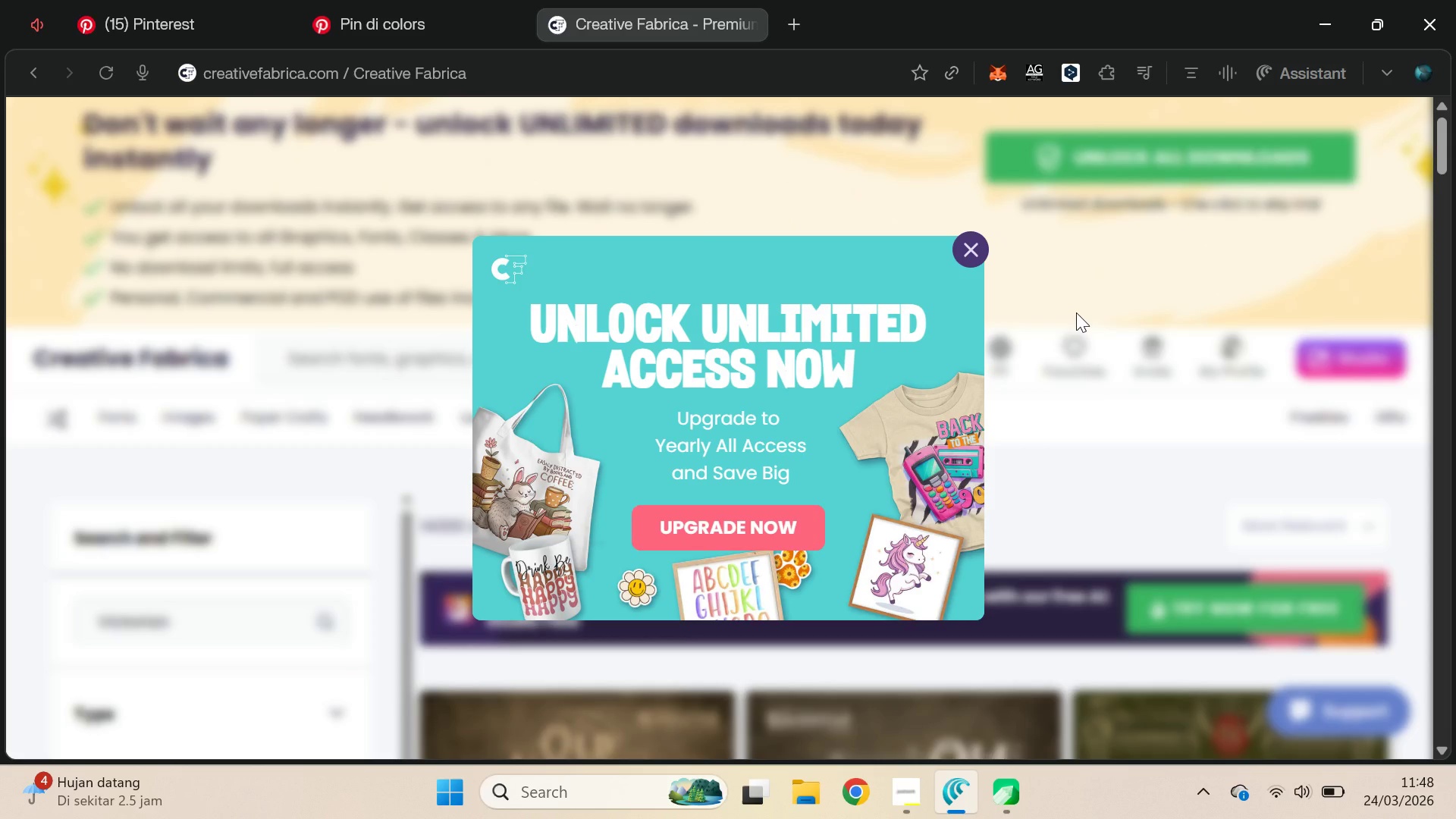 
wait(5.23)
 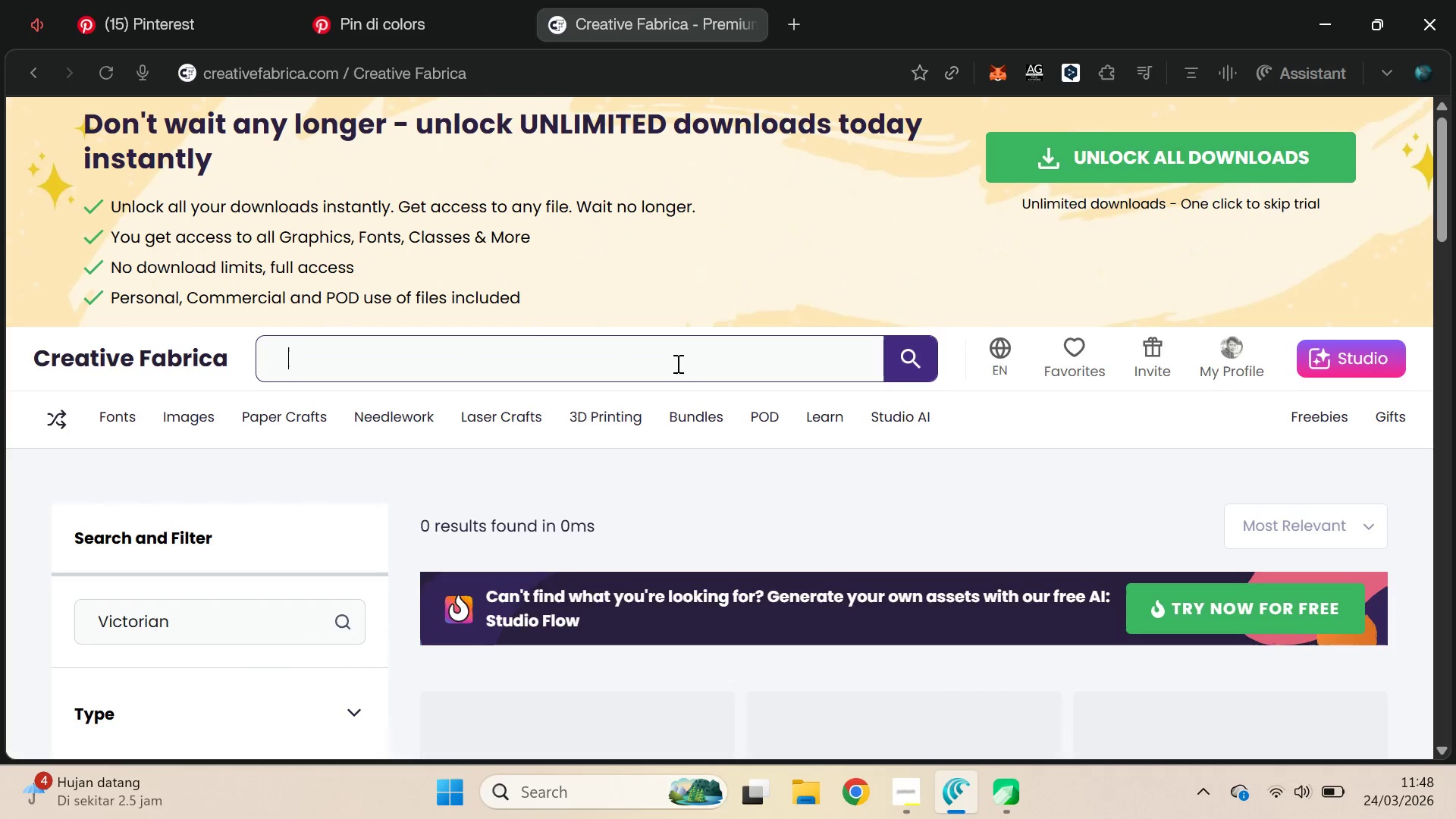 
left_click([984, 246])
 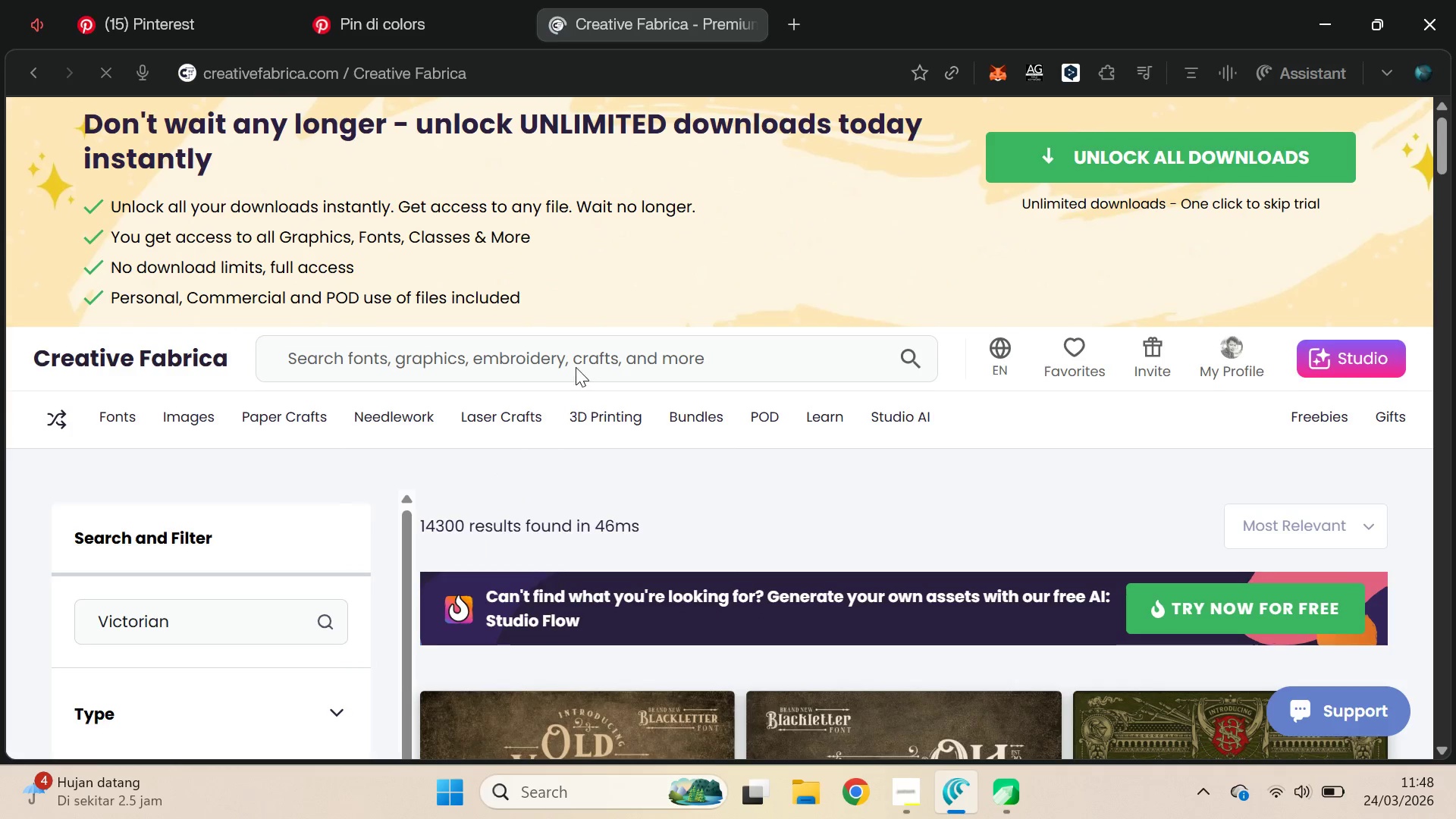 
left_click([573, 355])
 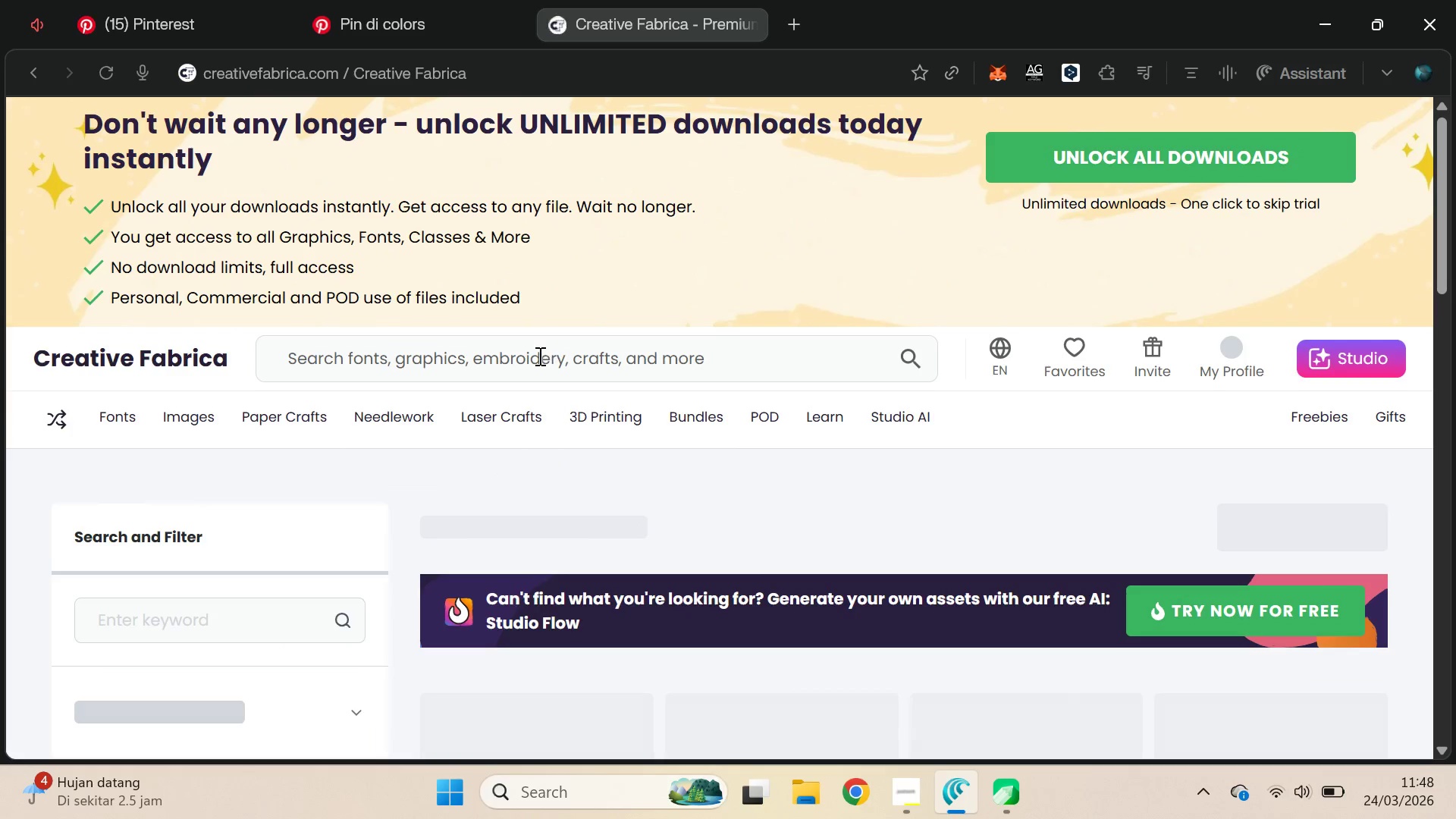 
left_click([538, 355])
 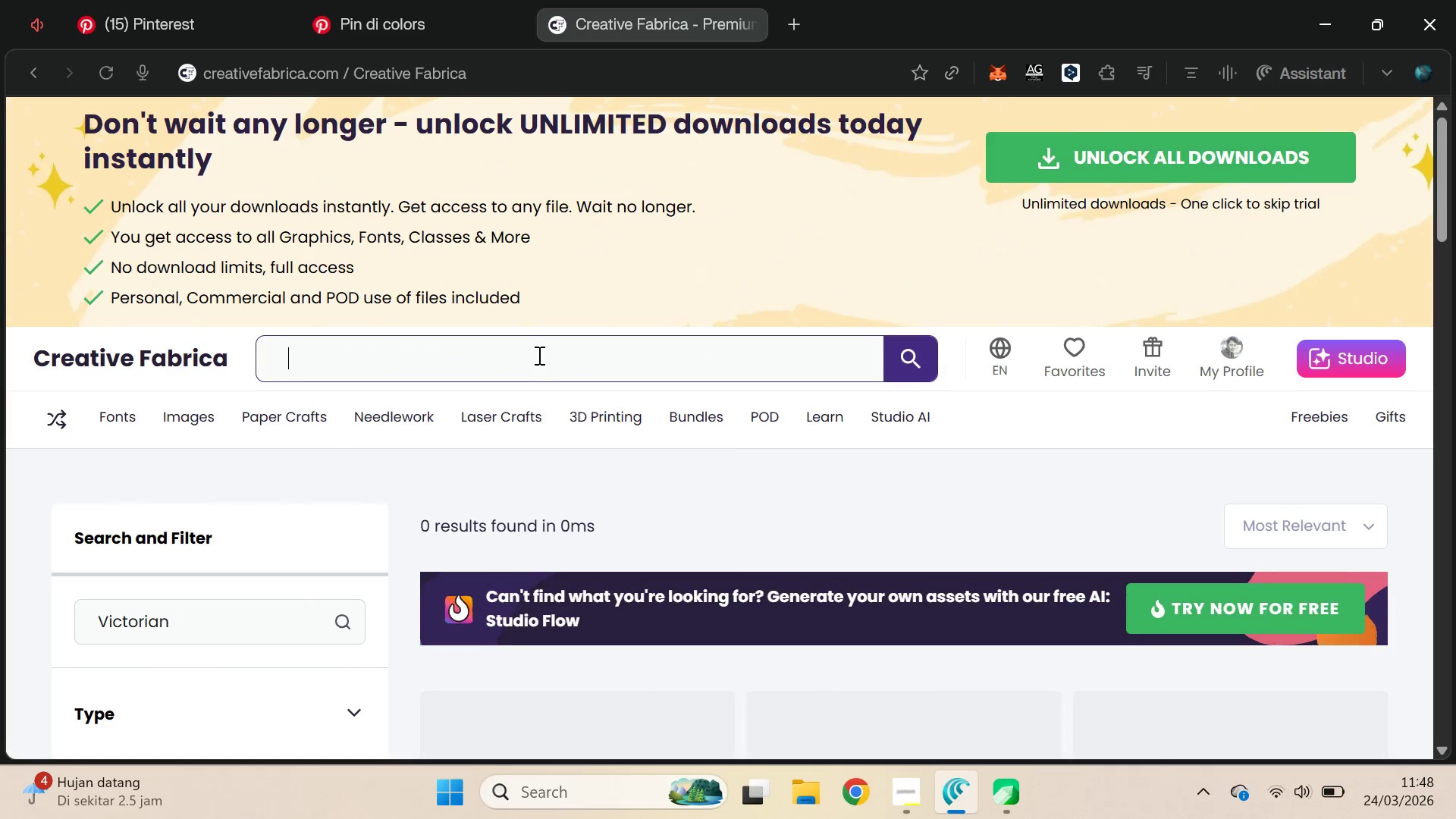 
type(vintage element )
key(Backspace)
 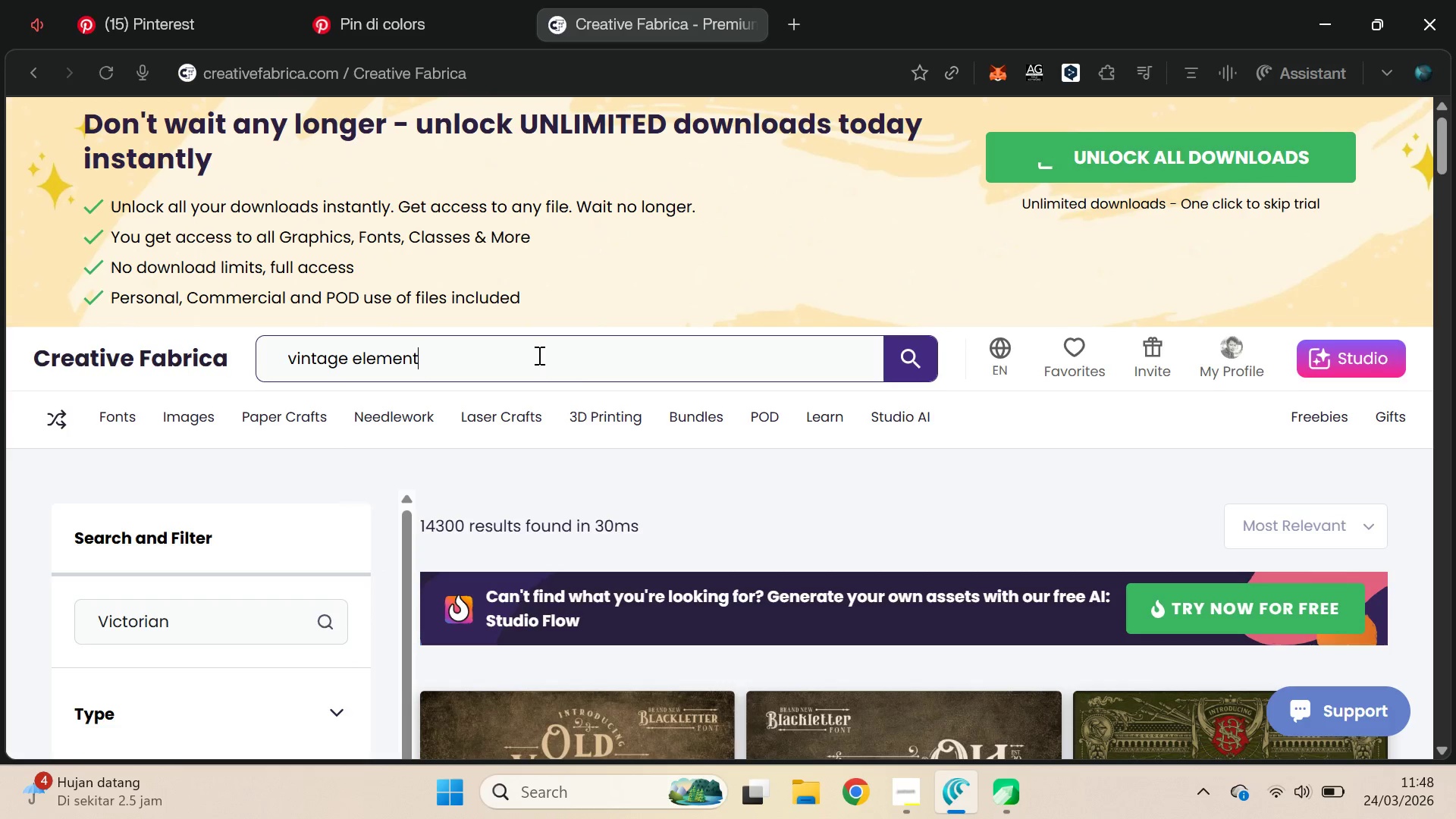 
key(Enter)
 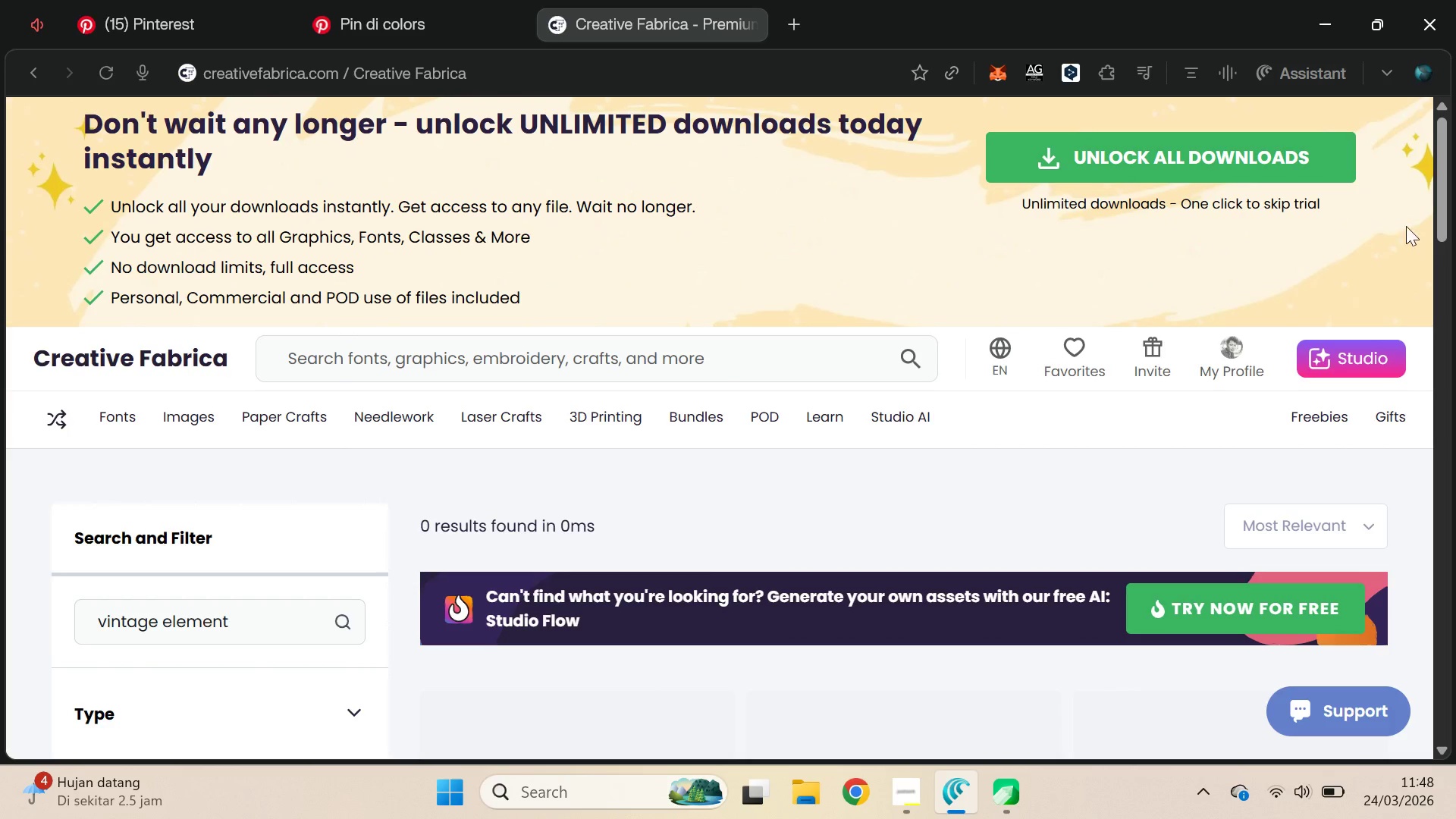 
left_click_drag(start_coordinate=[1439, 173], to_coordinate=[1455, 447])
 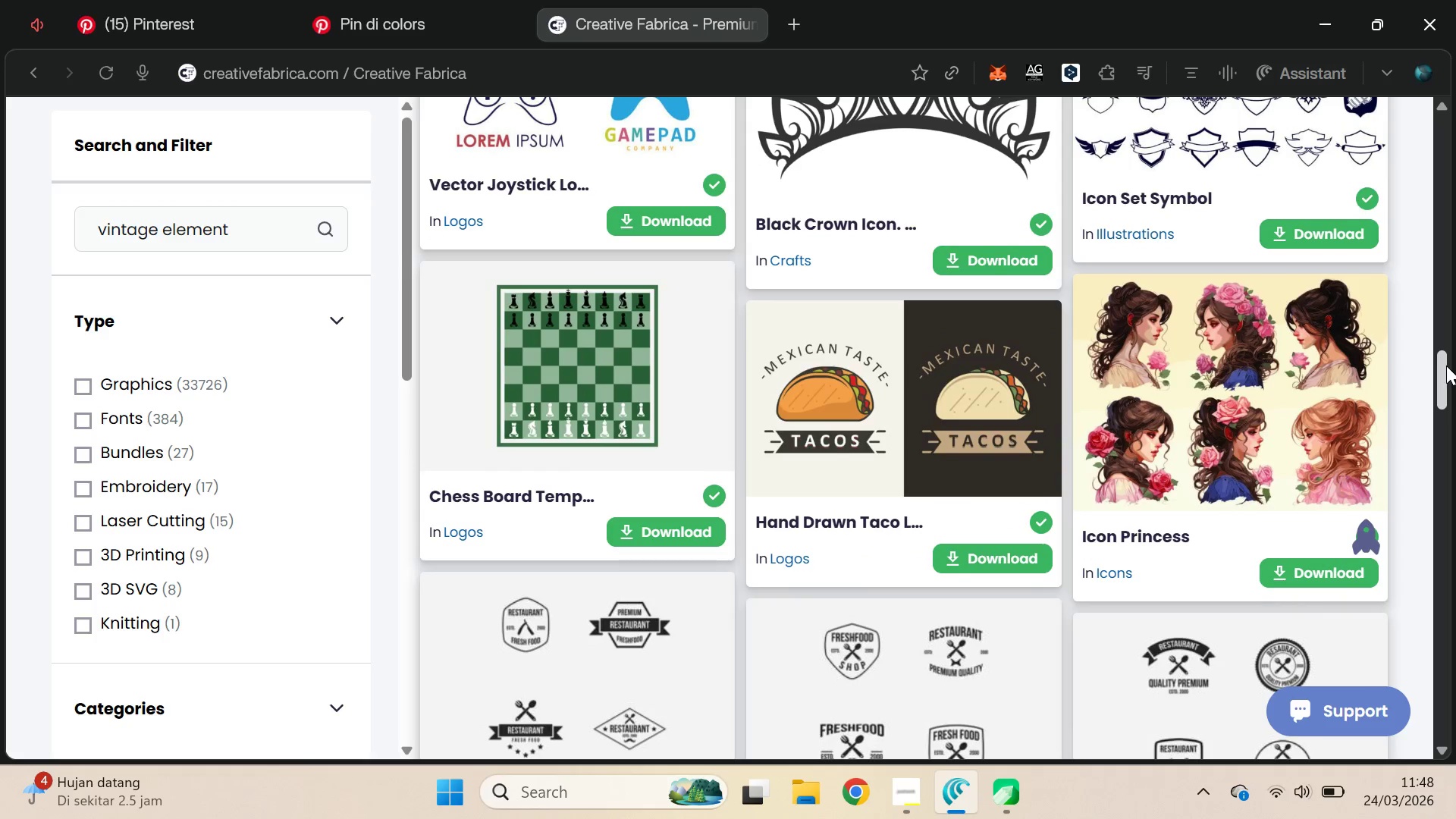 
left_click_drag(start_coordinate=[1446, 366], to_coordinate=[1454, 577])
 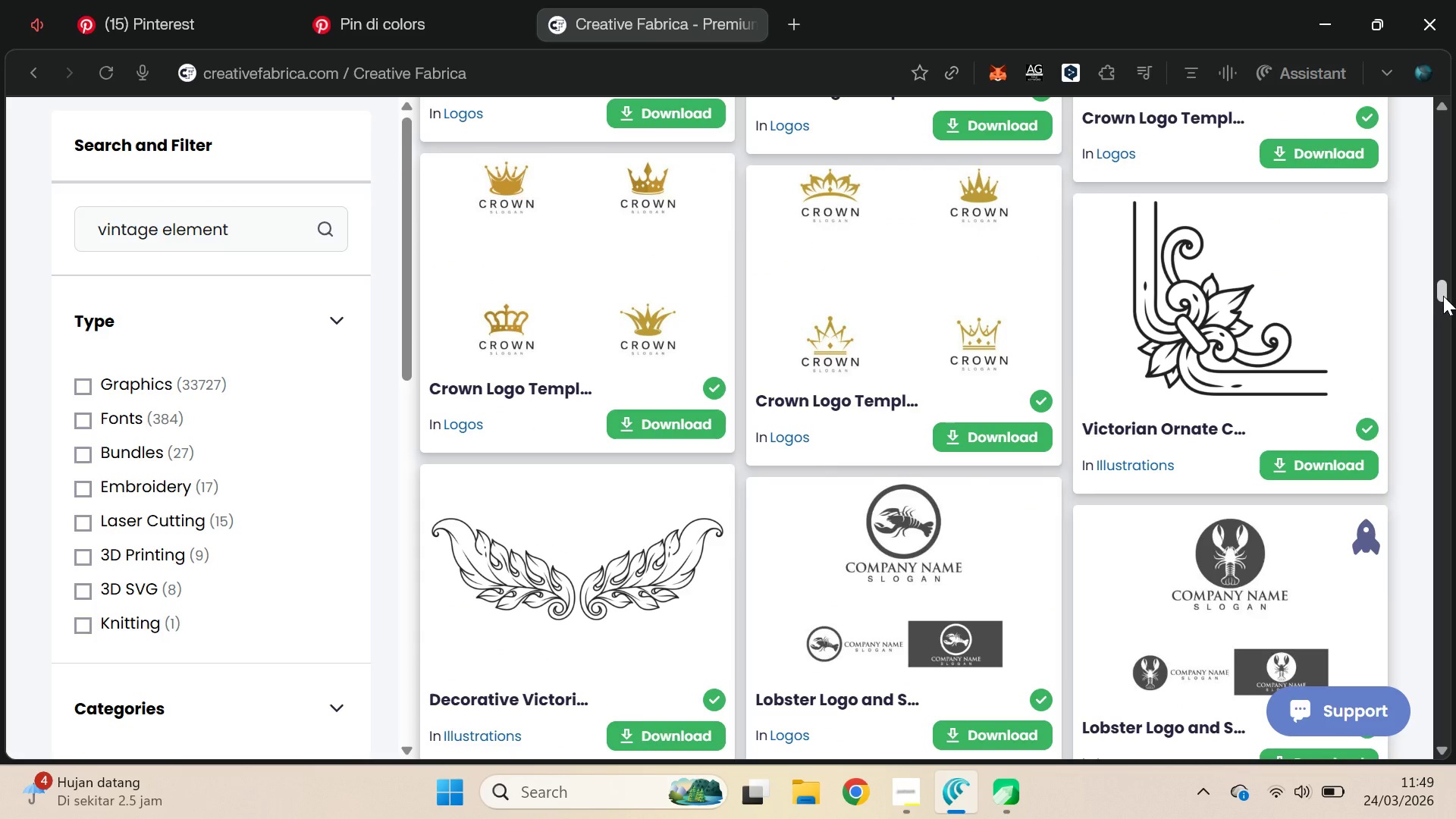 
left_click_drag(start_coordinate=[1443, 296], to_coordinate=[1455, 96])
 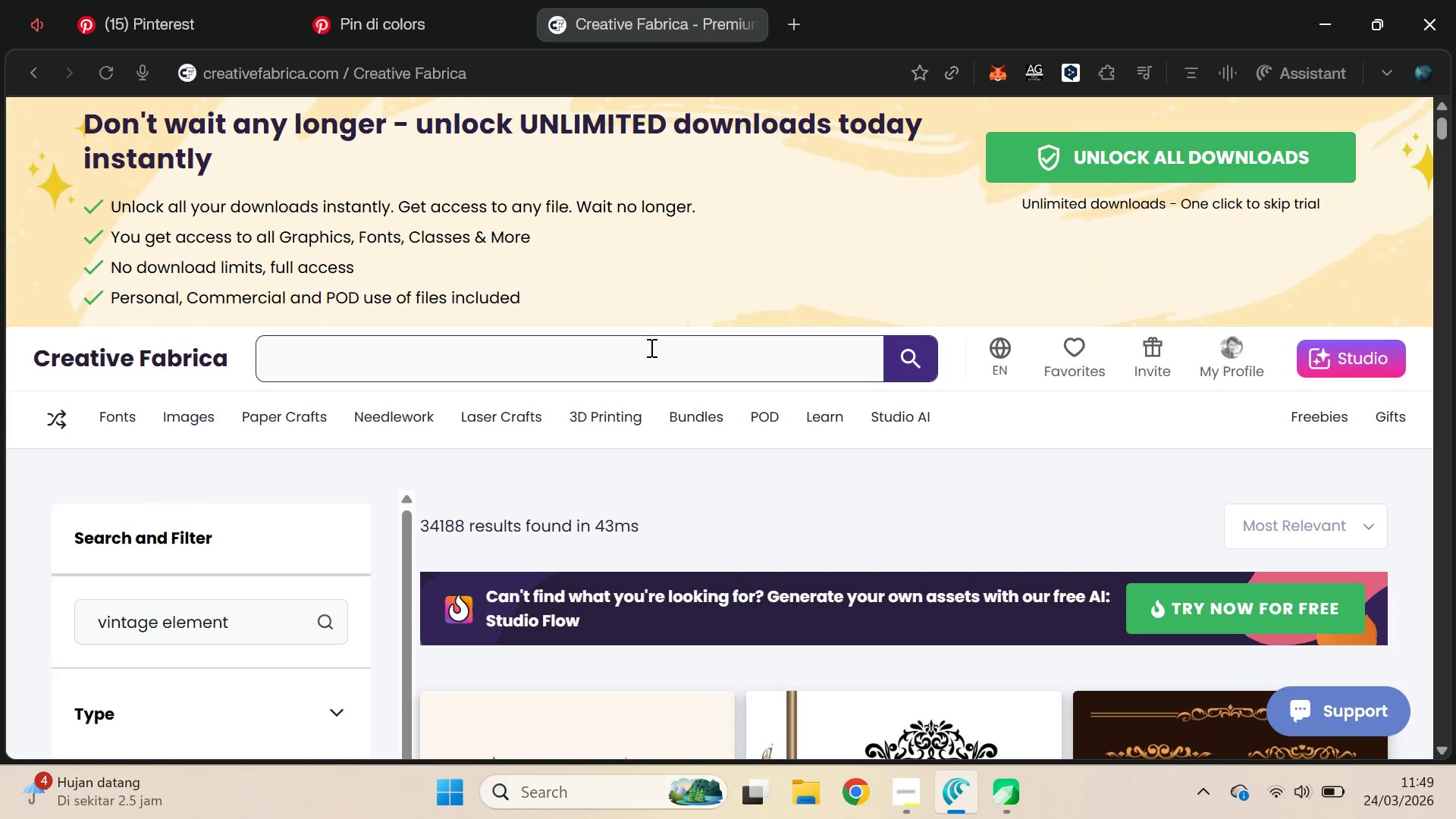 
type(18th century)
 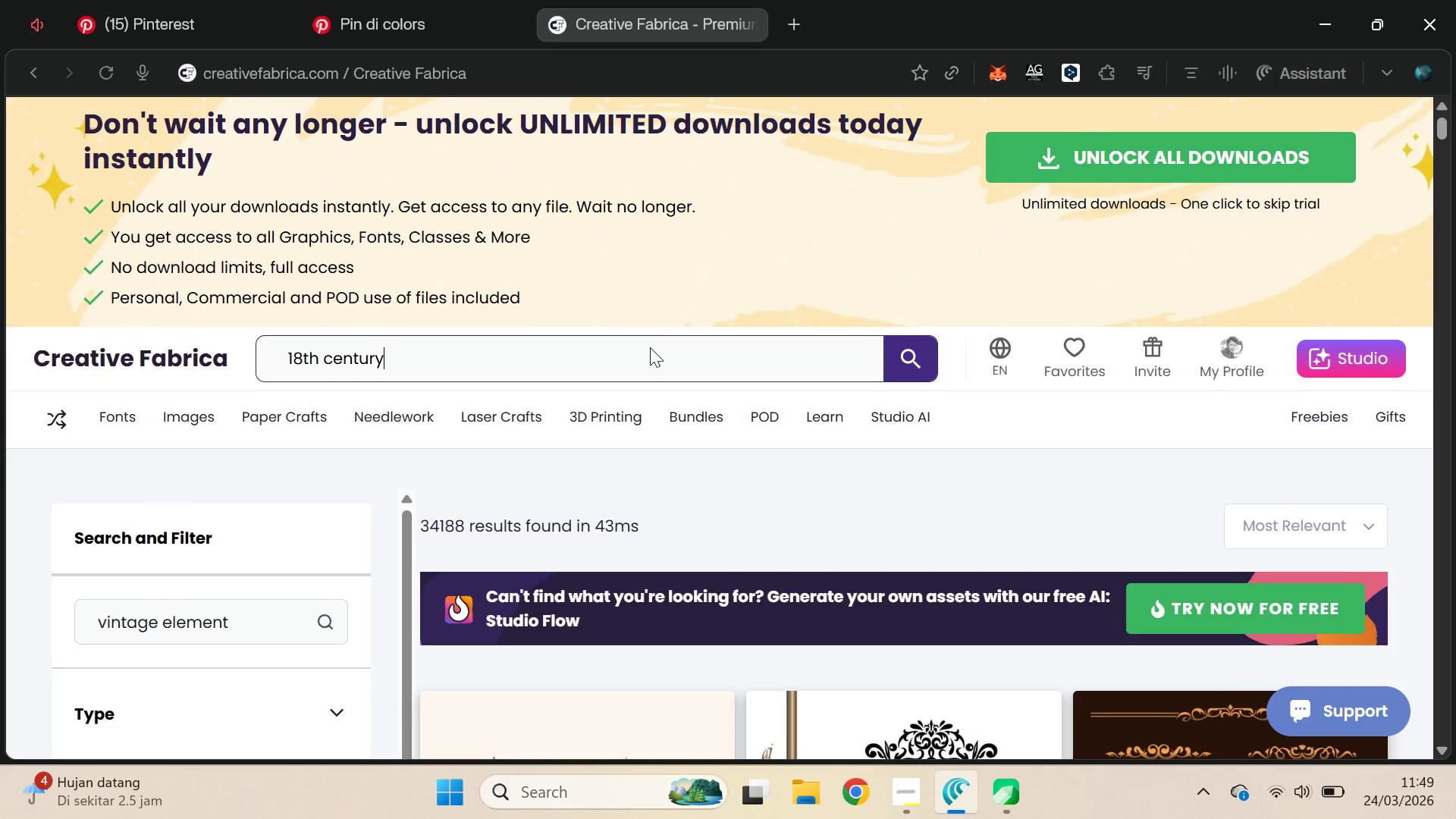 
key(Enter)
 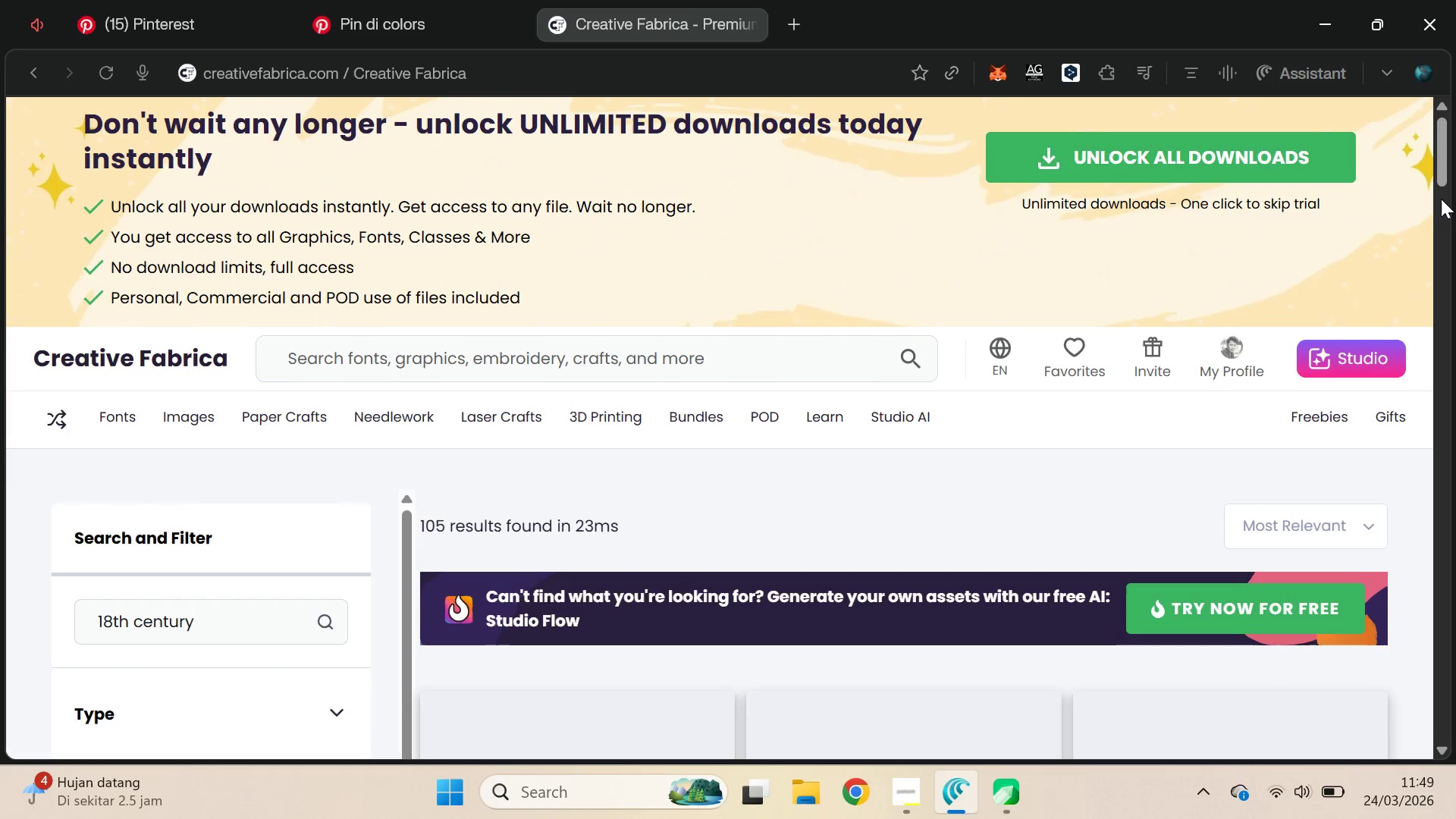 
left_click_drag(start_coordinate=[1441, 152], to_coordinate=[1455, 669])
 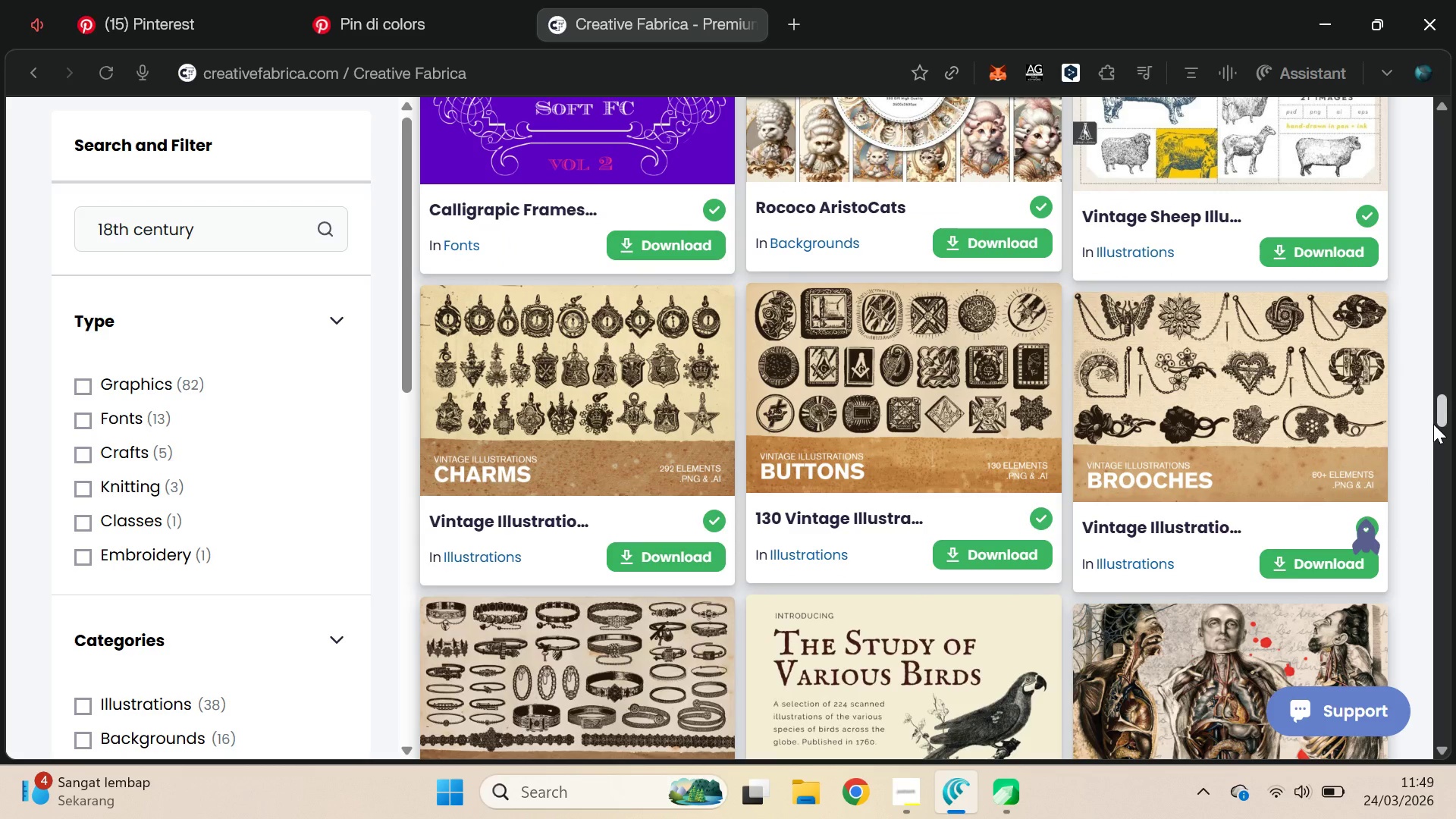 
left_click_drag(start_coordinate=[1453, 422], to_coordinate=[1455, 454])
 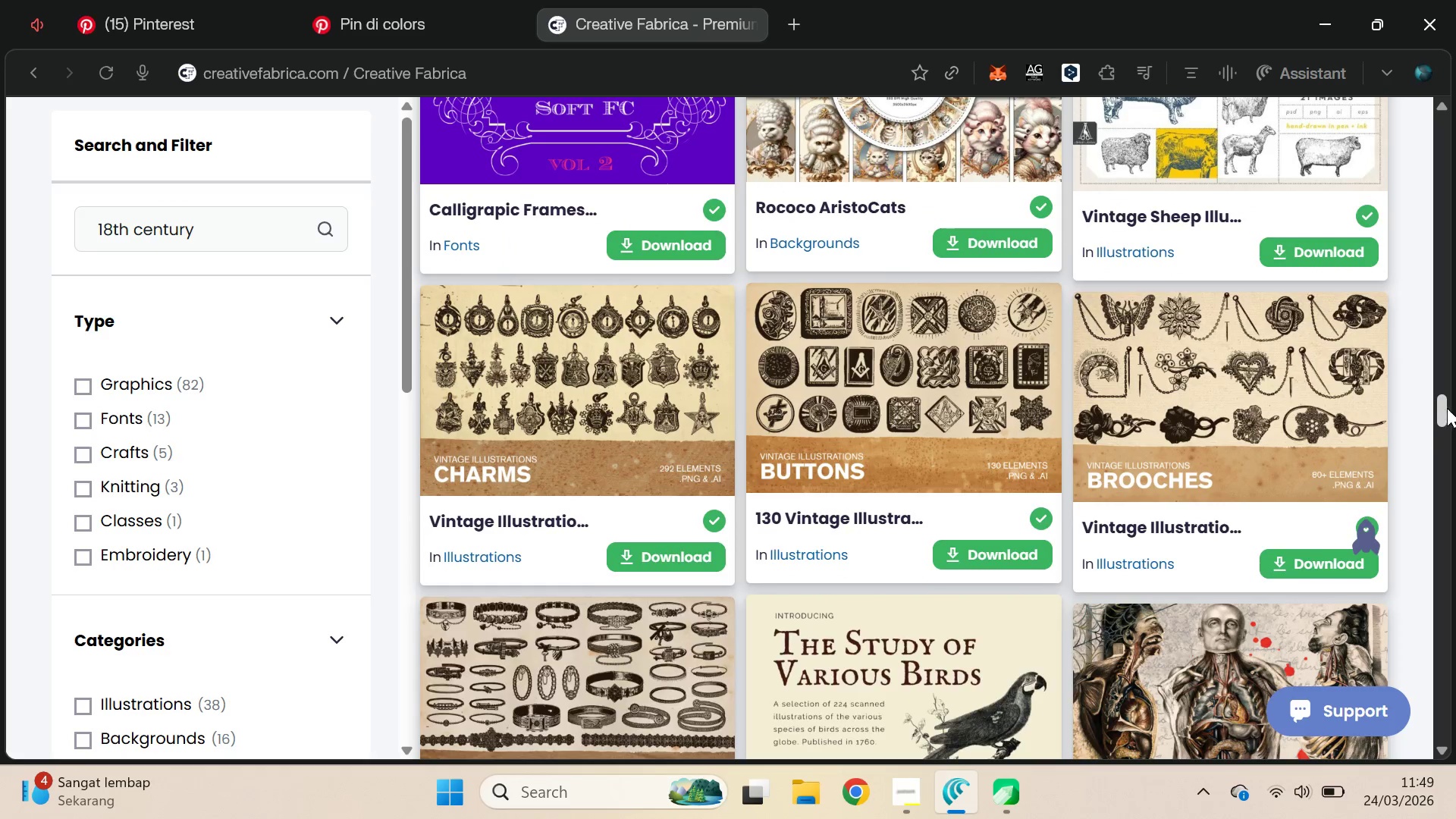 
left_click_drag(start_coordinate=[1446, 407], to_coordinate=[1439, 94])
 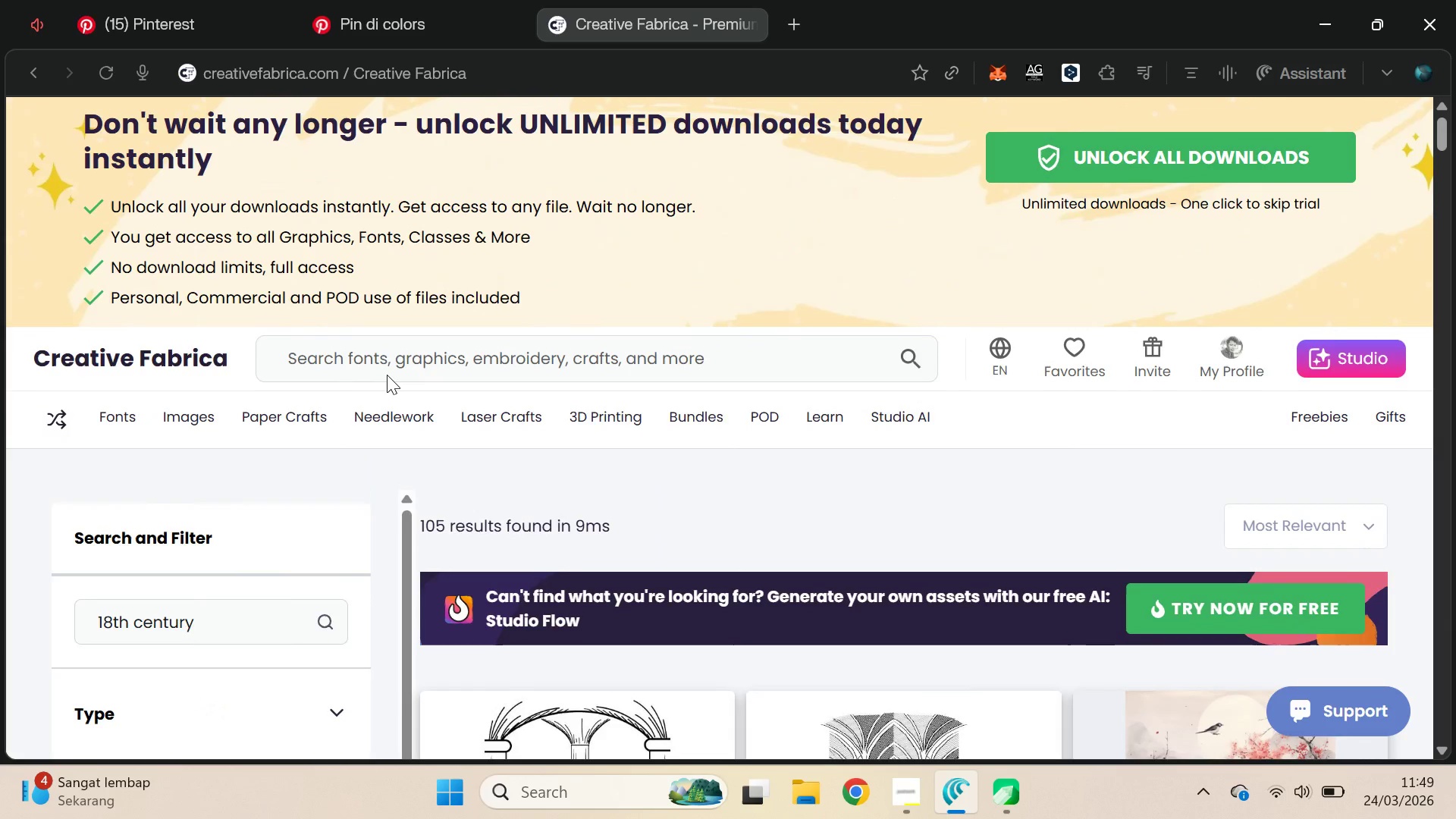 
left_click([388, 375])
 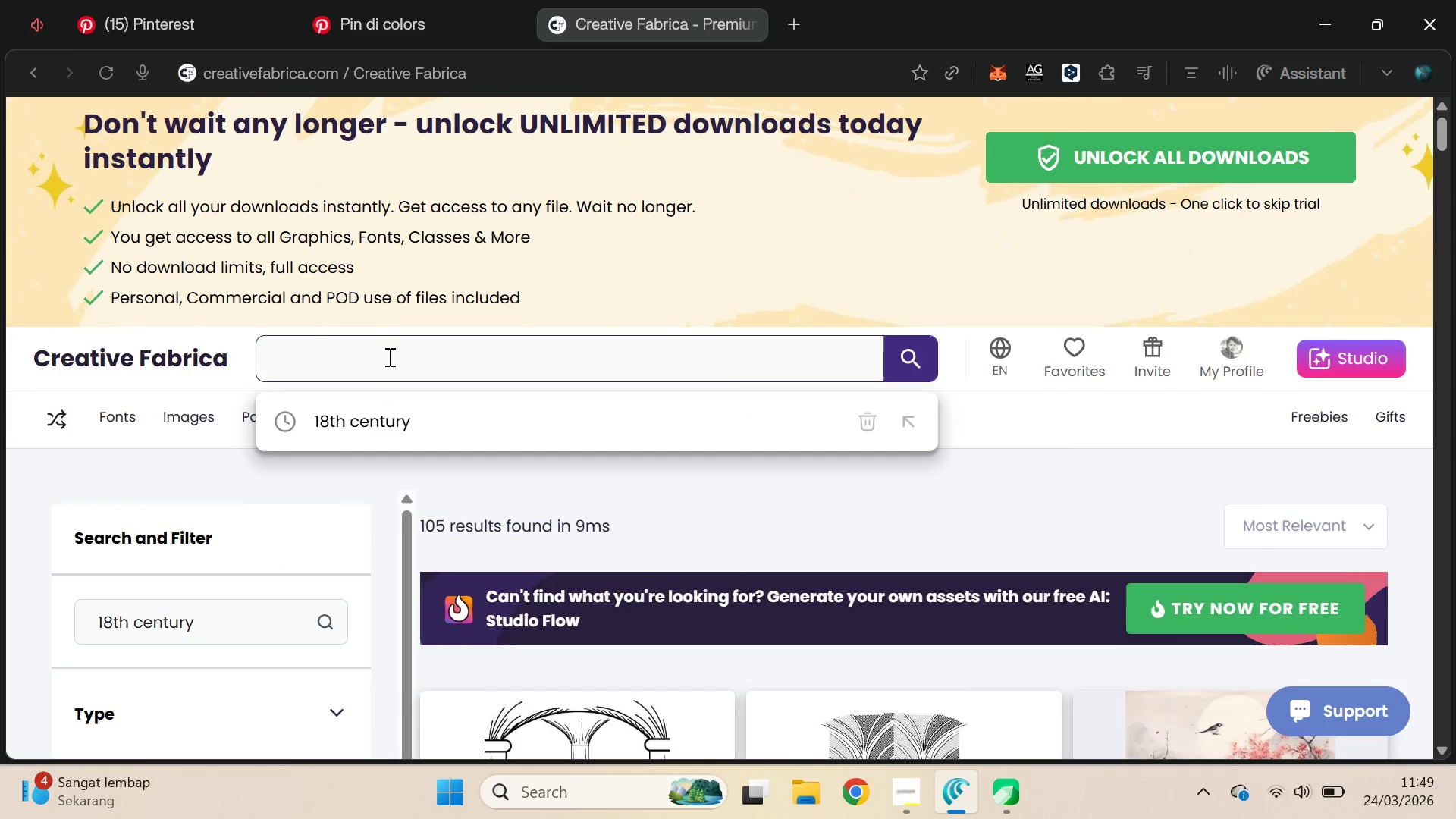 
type(vintage element )
key(Backspace)
 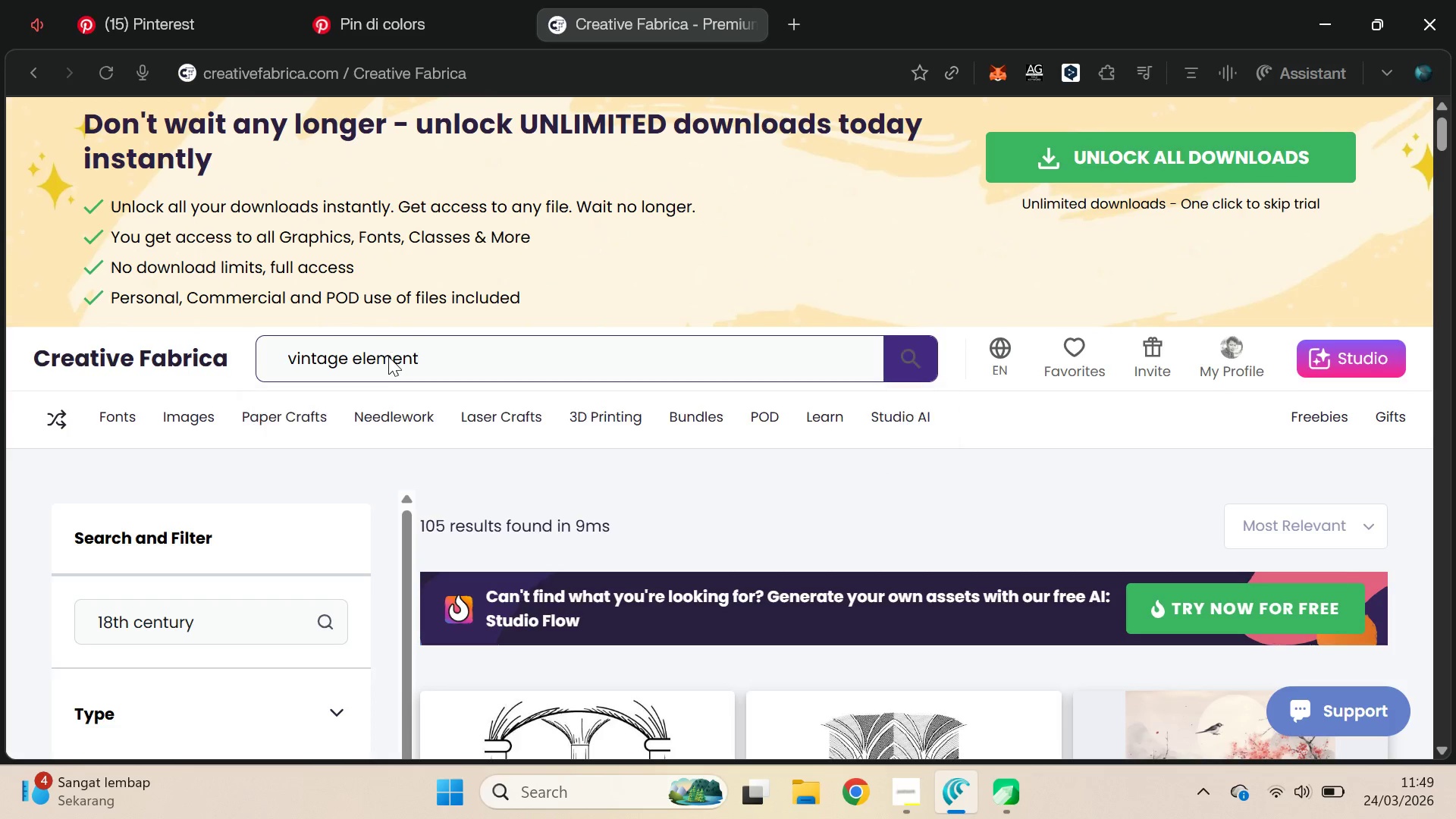 
key(Enter)
 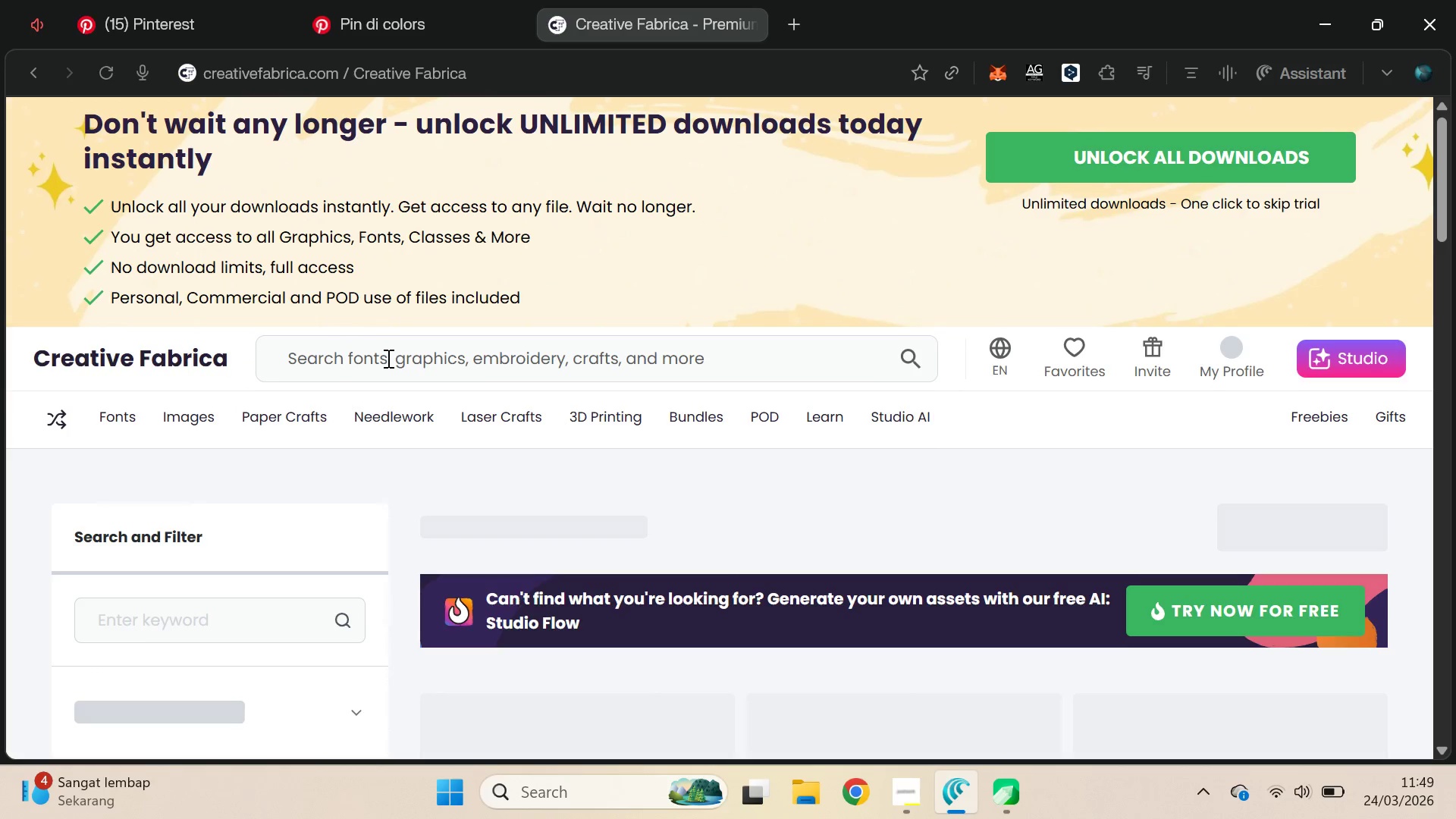 
scroll: coordinate [535, 542], scroll_direction: down, amount: 3.0
 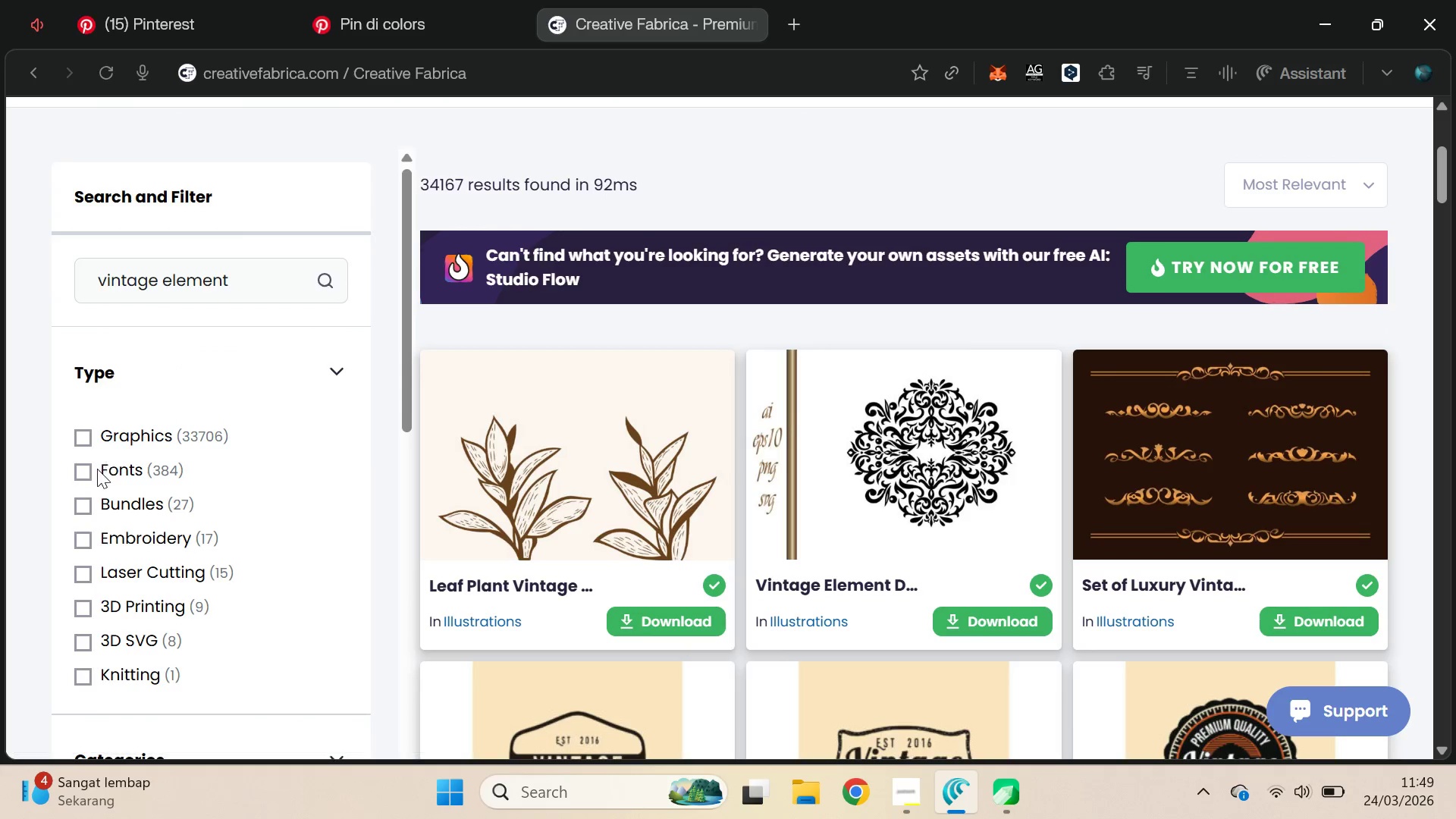 
left_click([86, 469])
 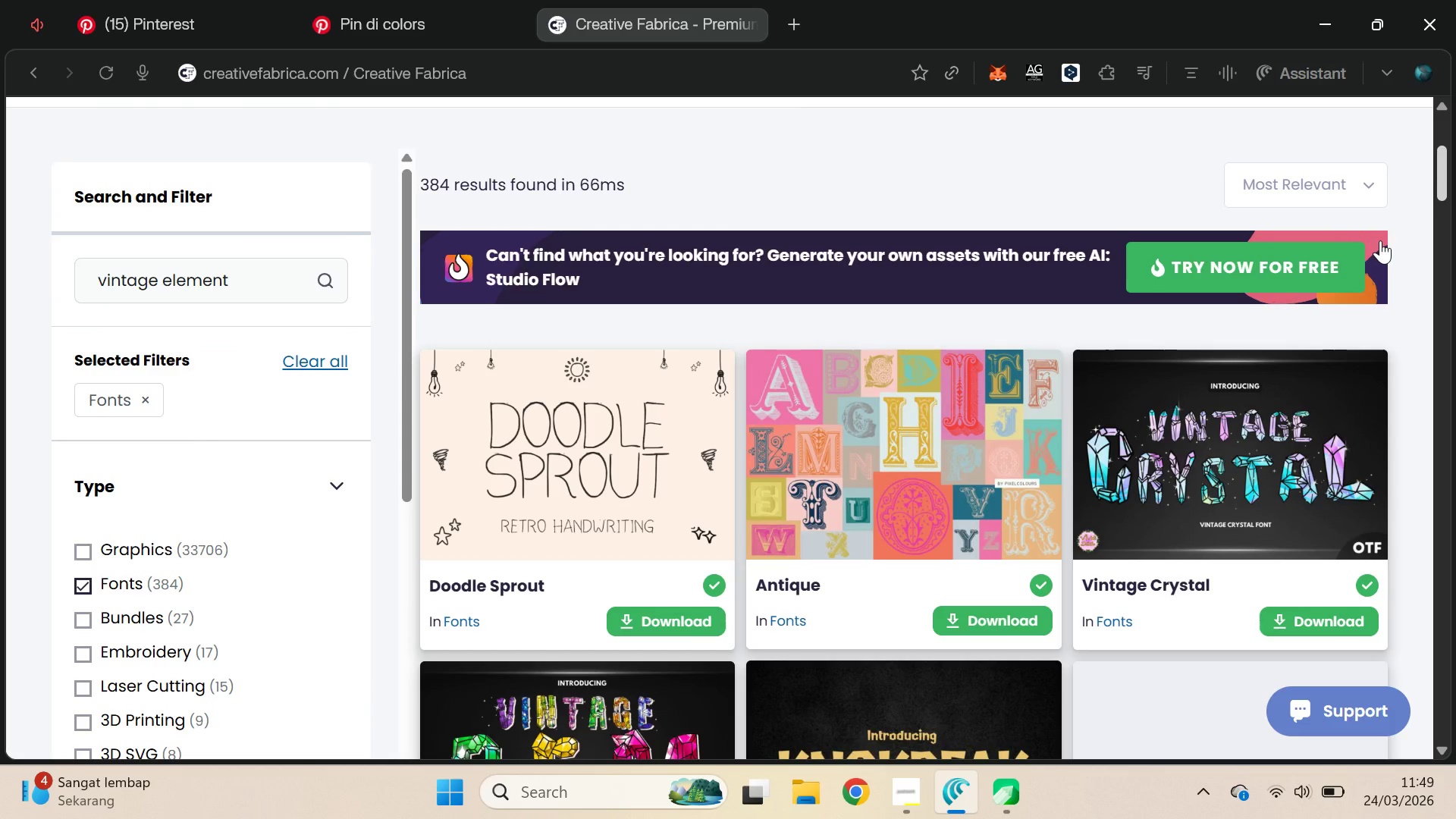 
left_click_drag(start_coordinate=[1444, 184], to_coordinate=[1455, 504])
 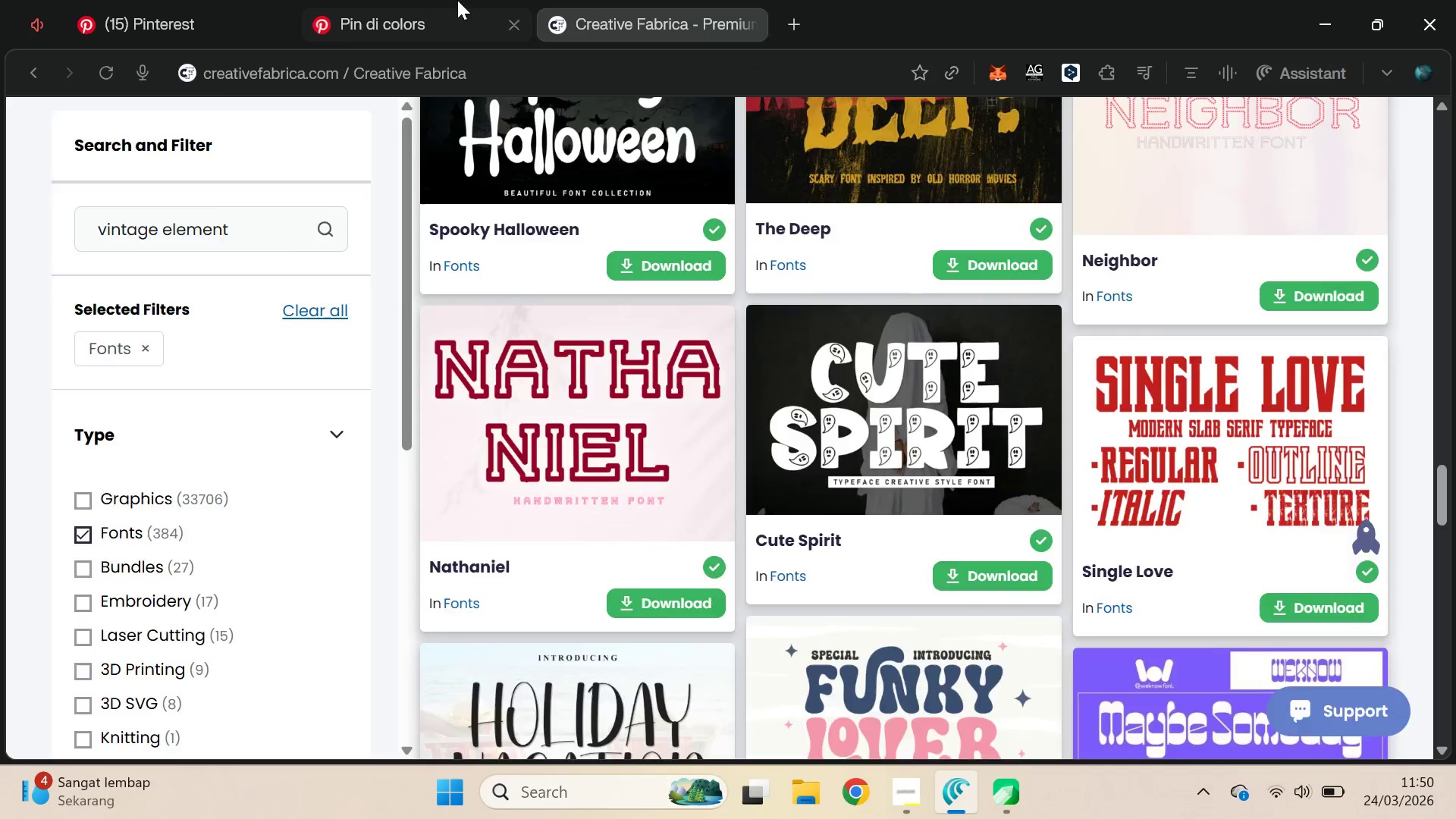 
left_click([392, 0])
 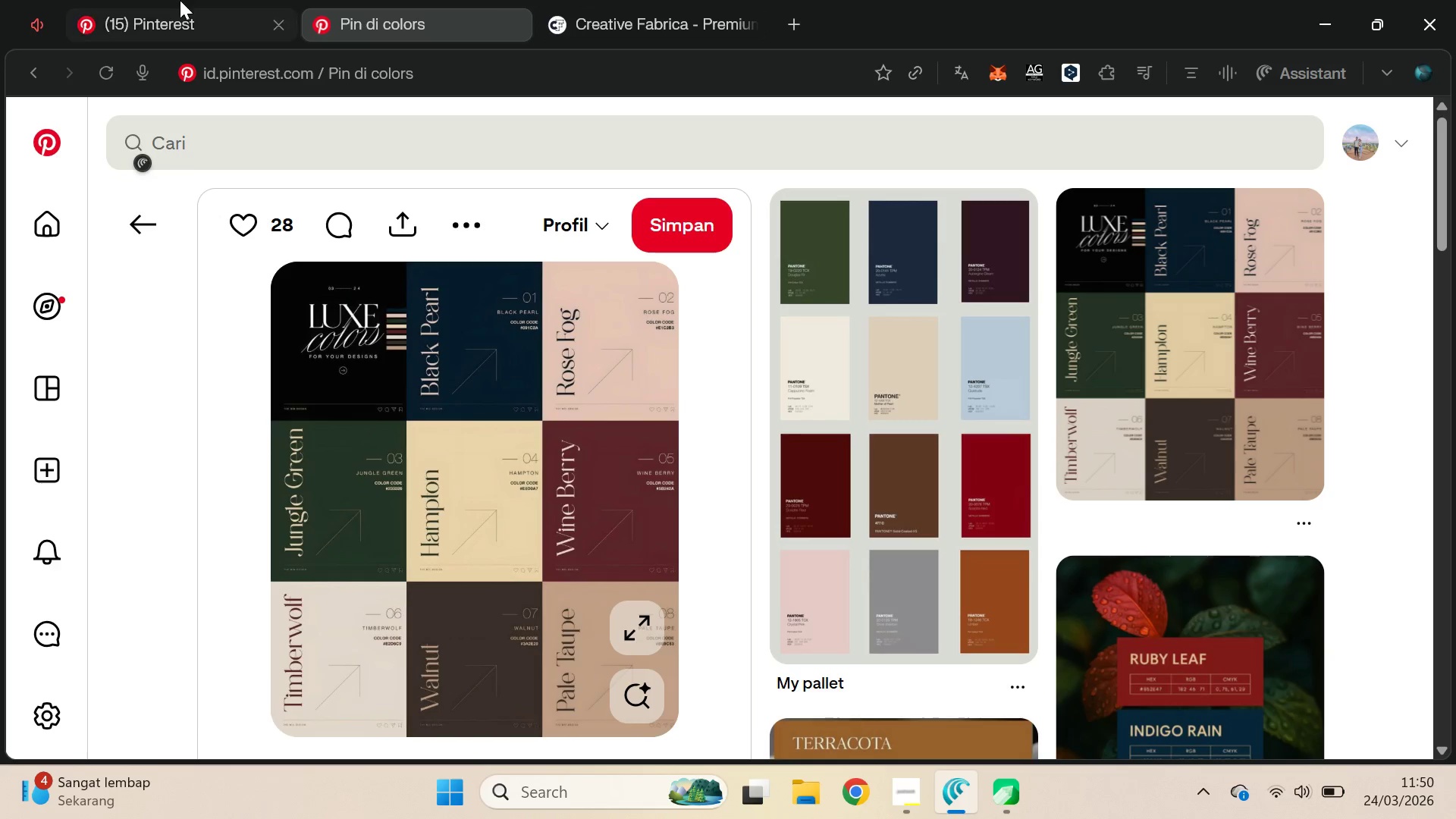 
left_click([177, 0])
 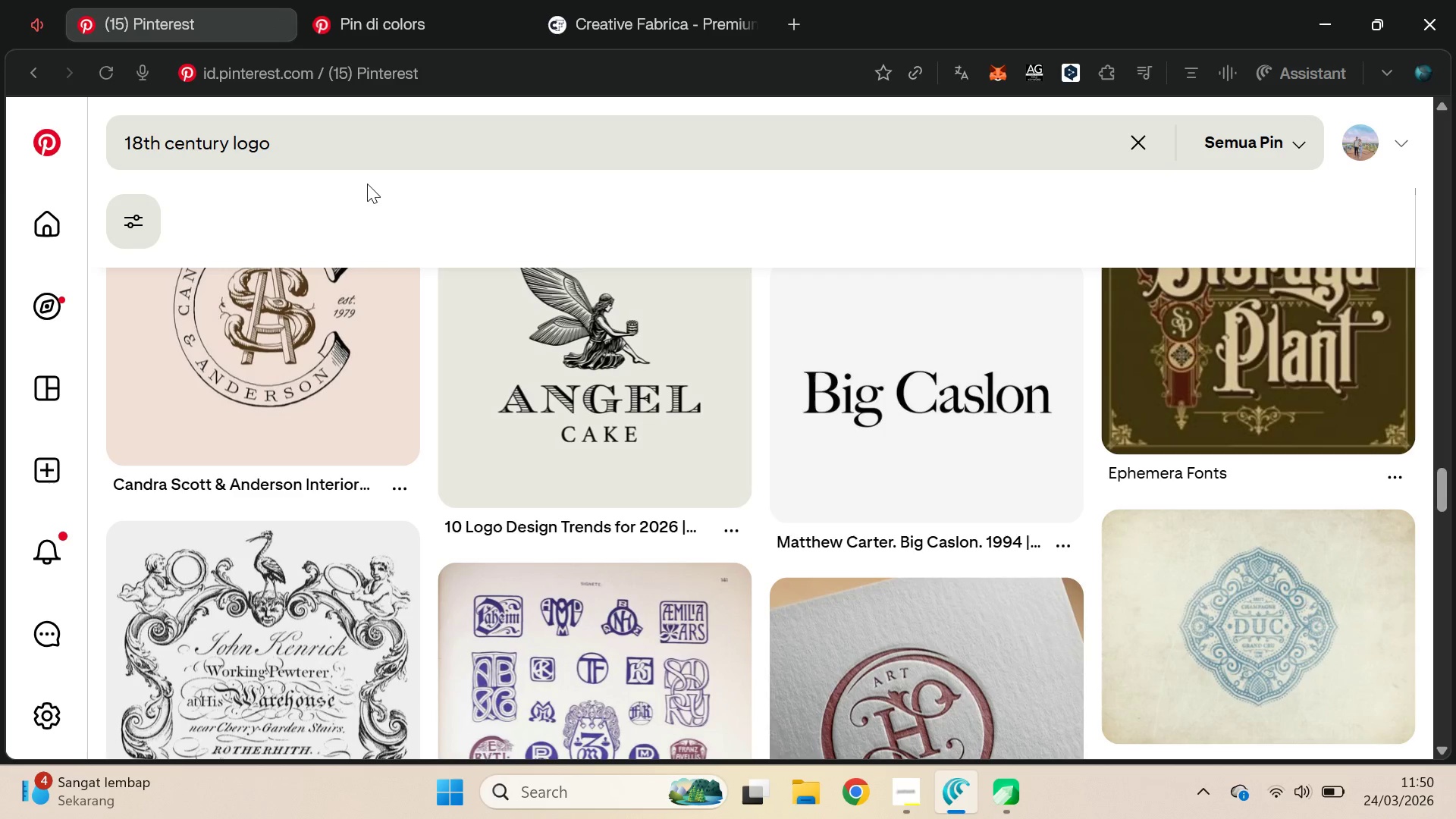 
left_click([364, 144])
 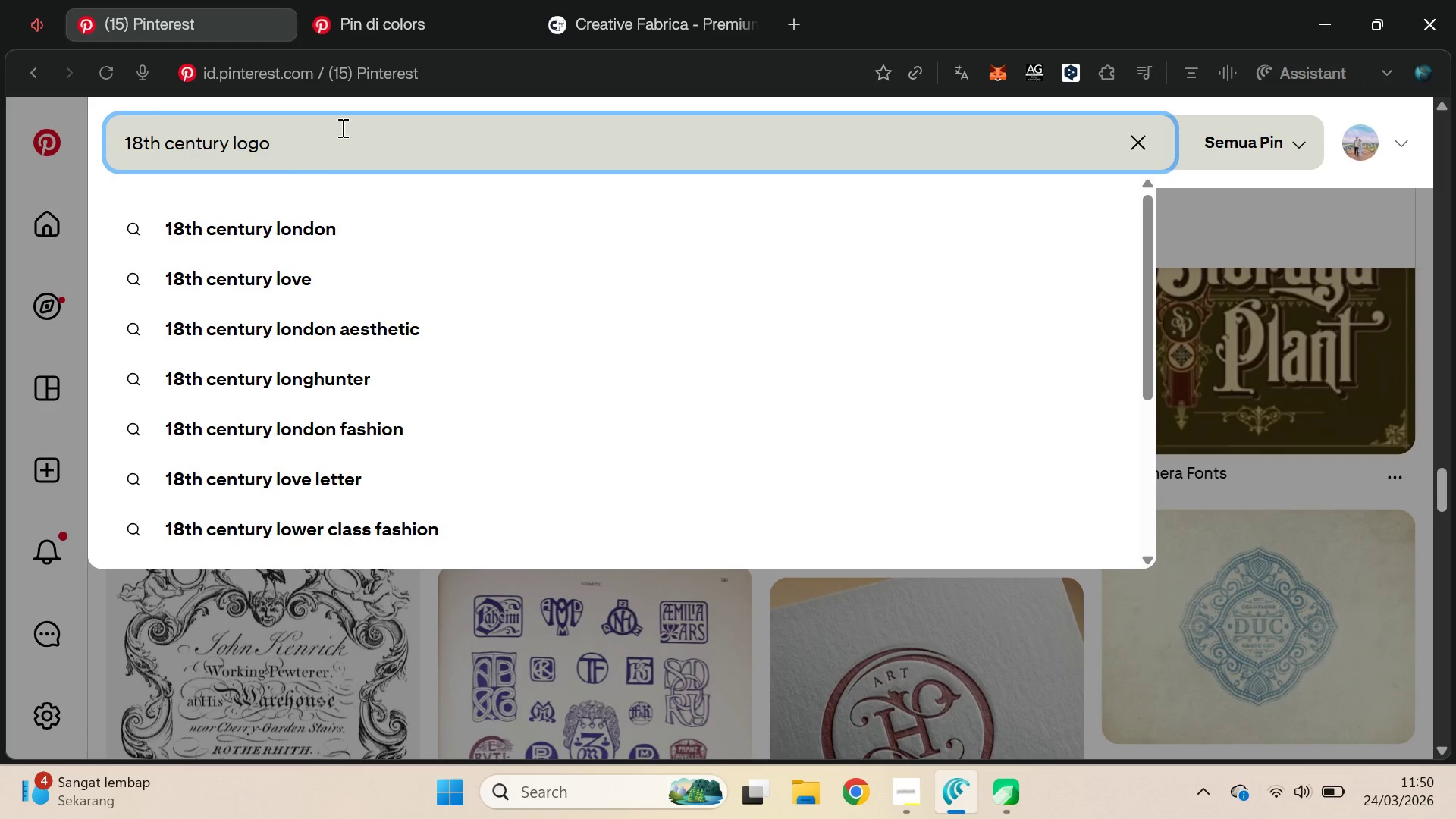 
type( acada)
key(Backspace)
type(emic)
 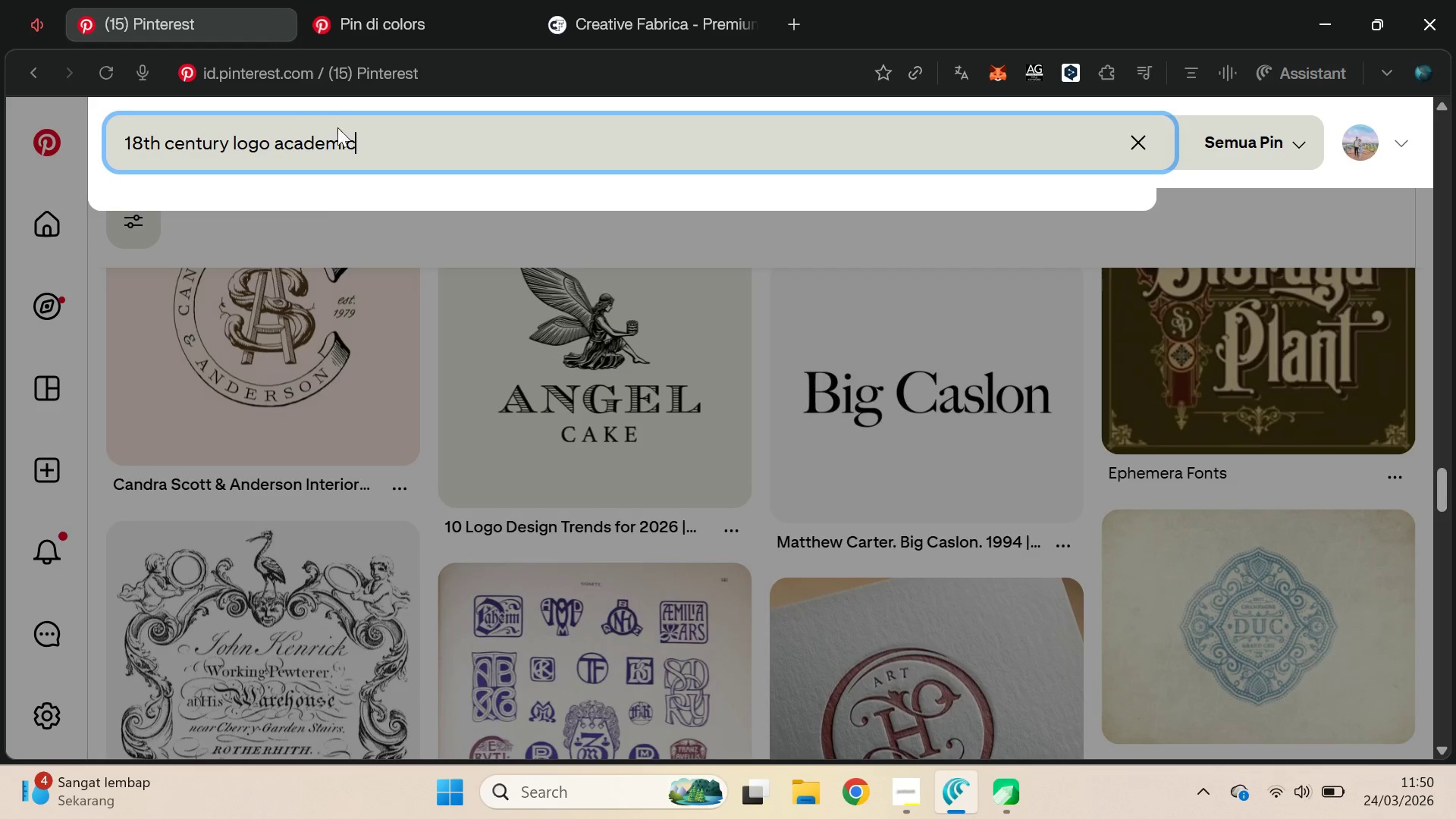 
key(Enter)
 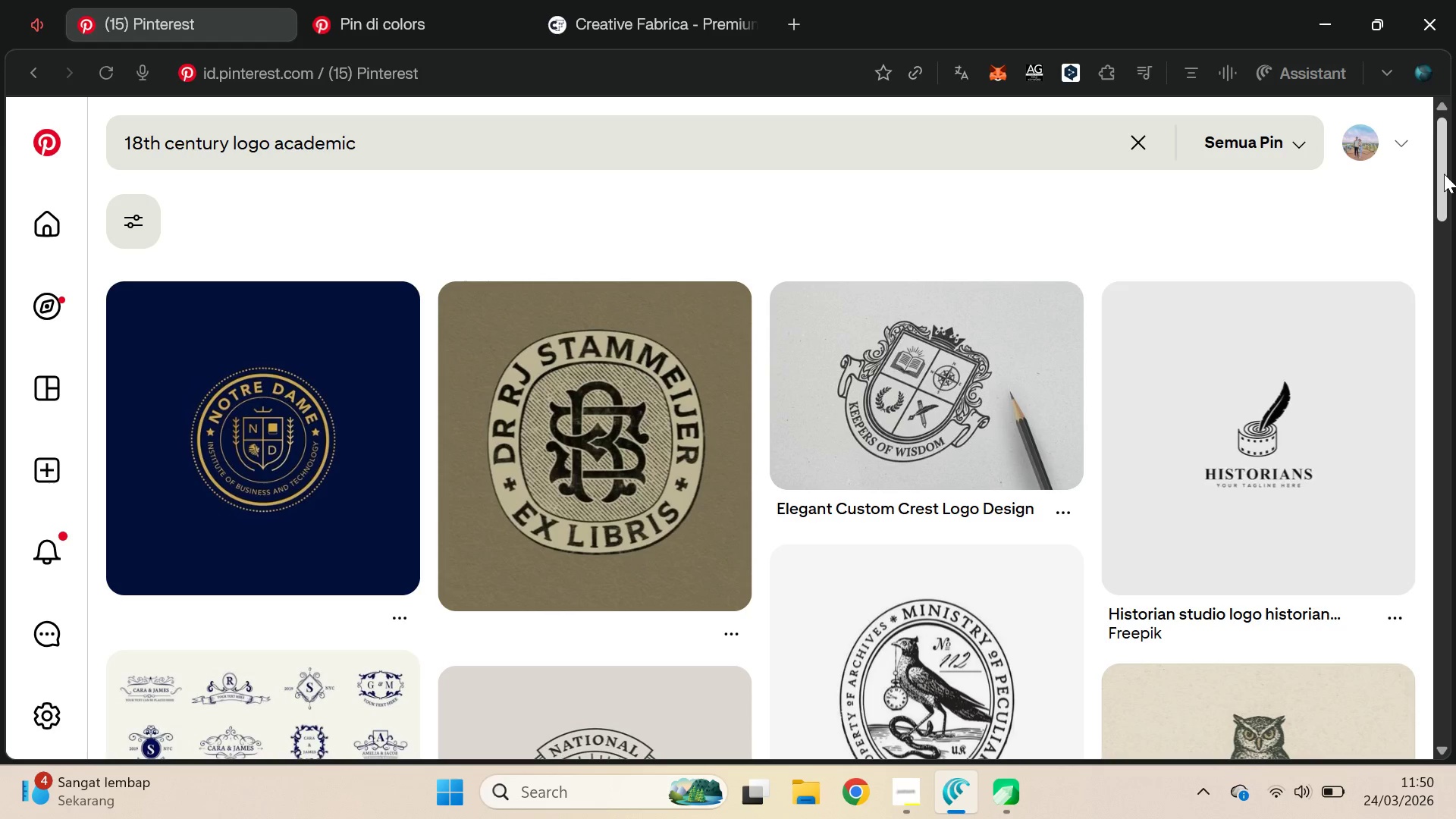 
wait(5.61)
 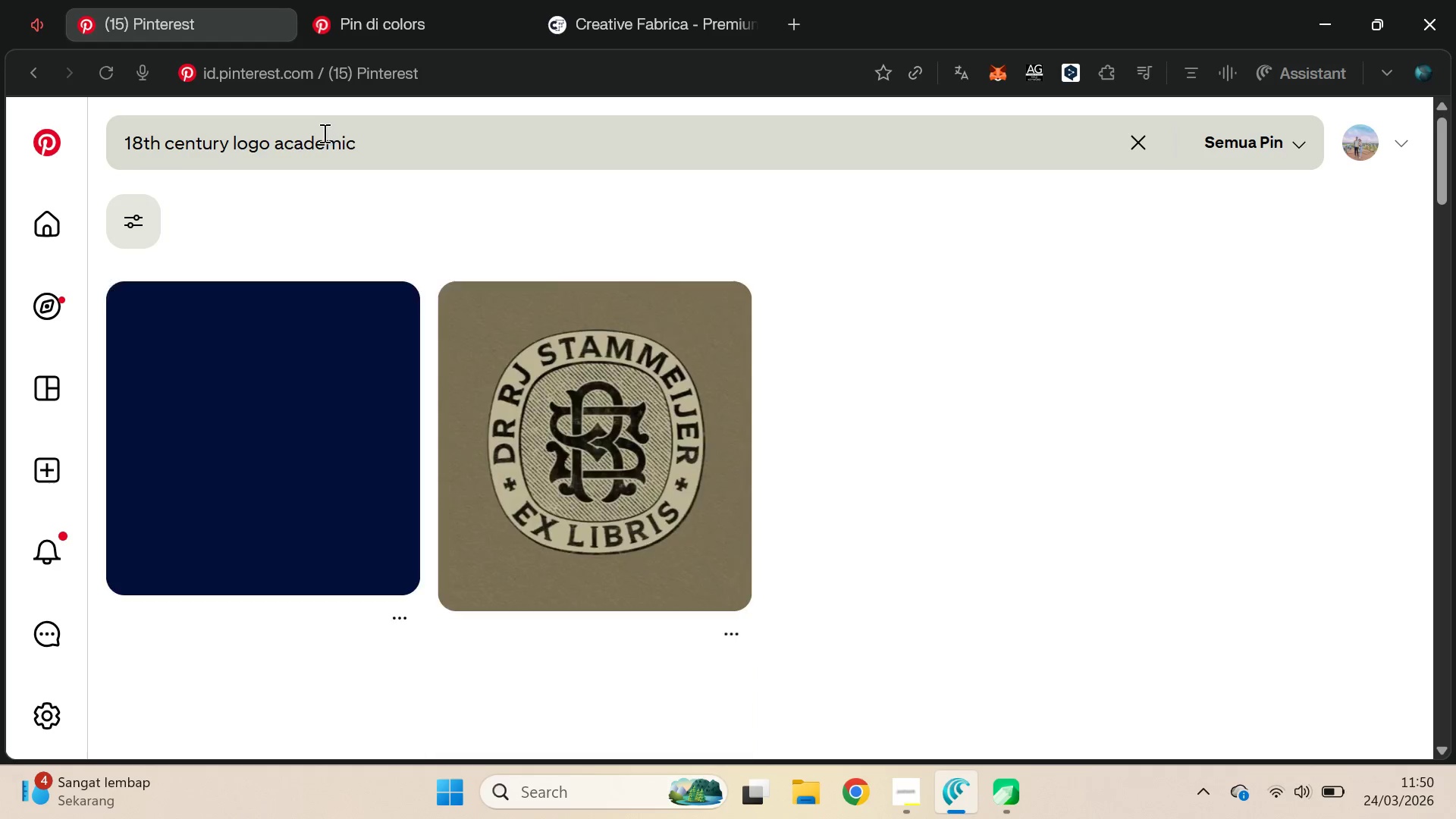 
left_click_drag(start_coordinate=[1445, 177], to_coordinate=[1455, 202])
 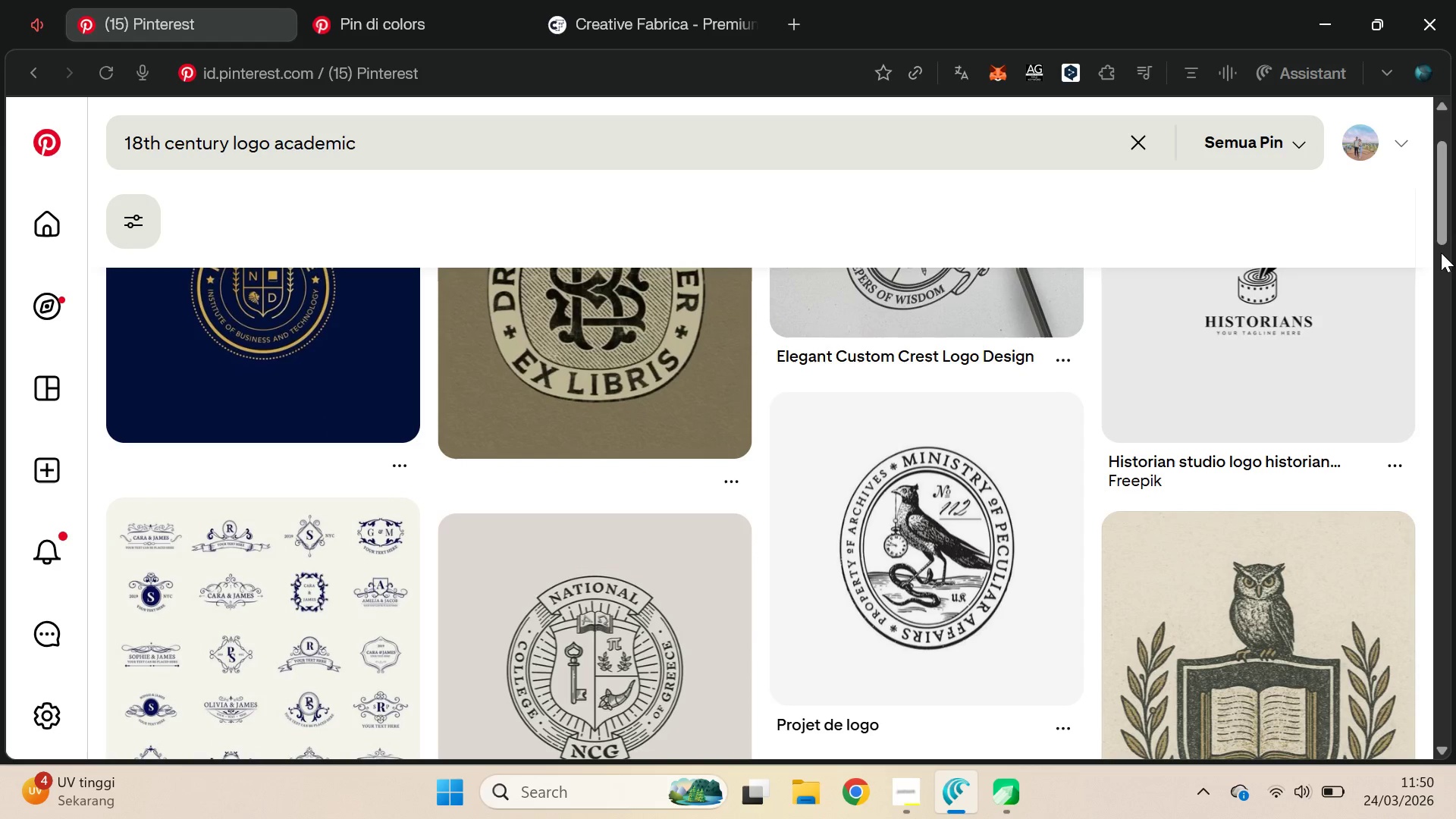 
left_click_drag(start_coordinate=[1442, 202], to_coordinate=[1455, 347])
 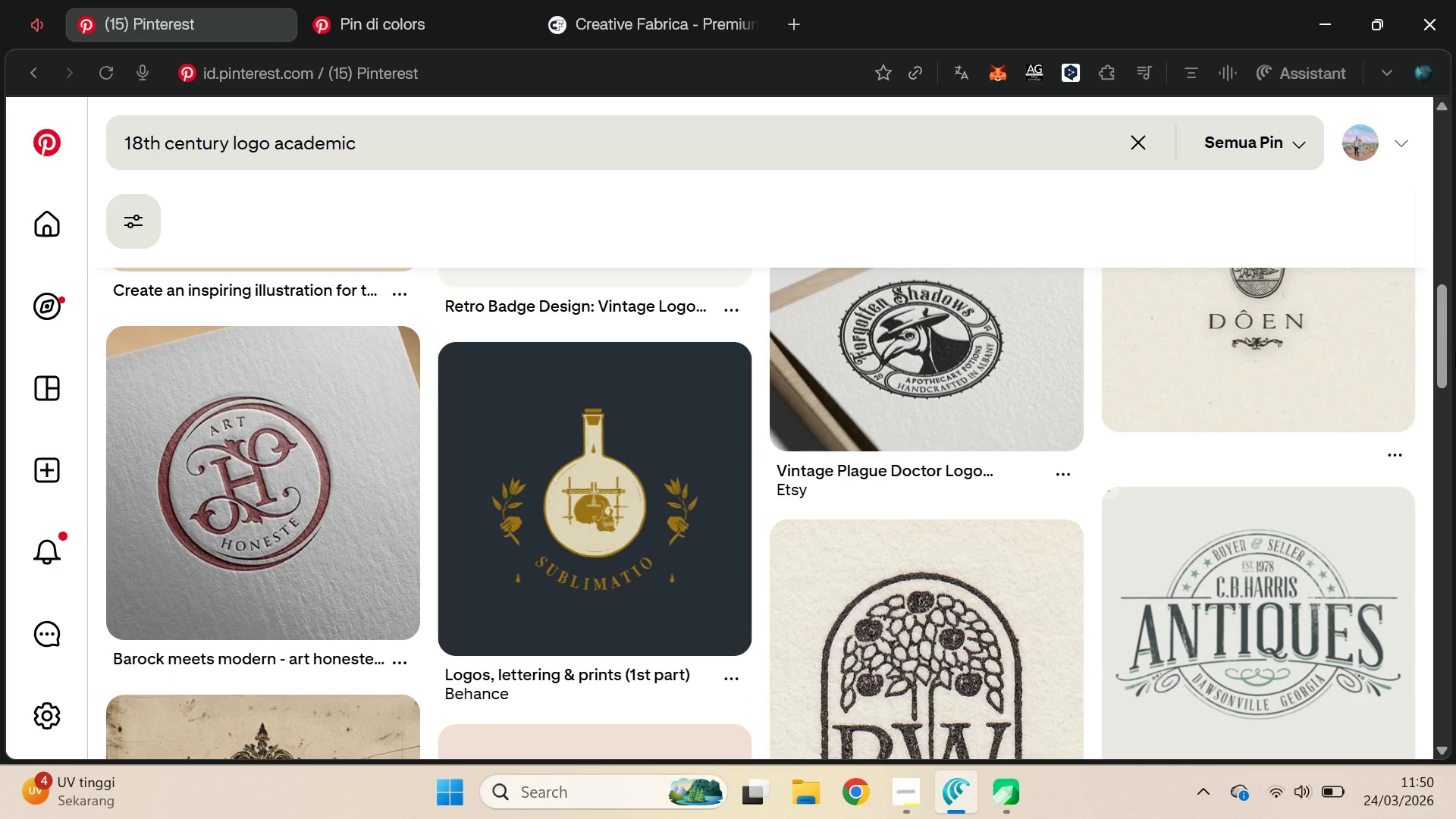 
key(Alt+AltLeft)
 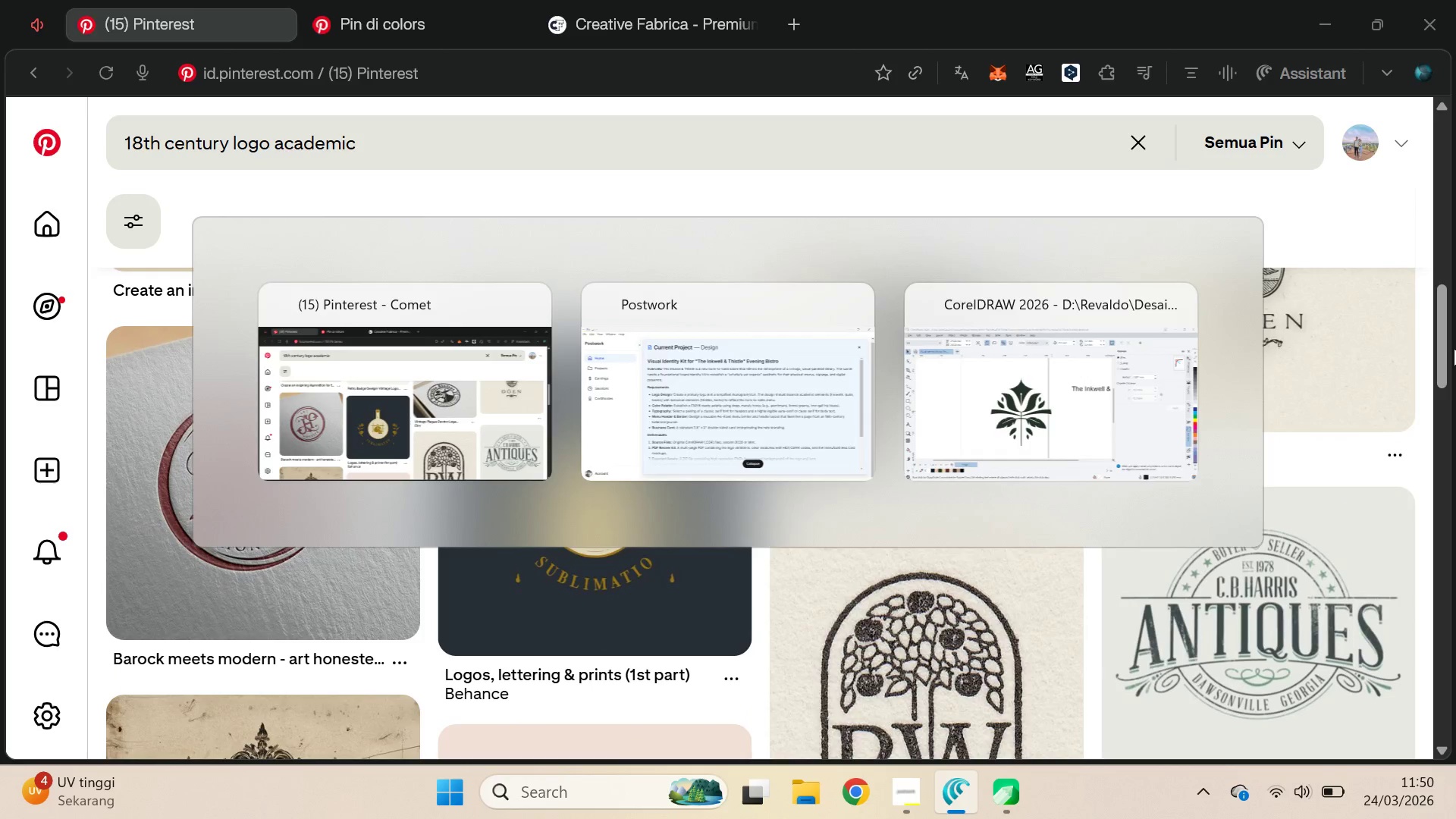 
key(Alt+Tab)